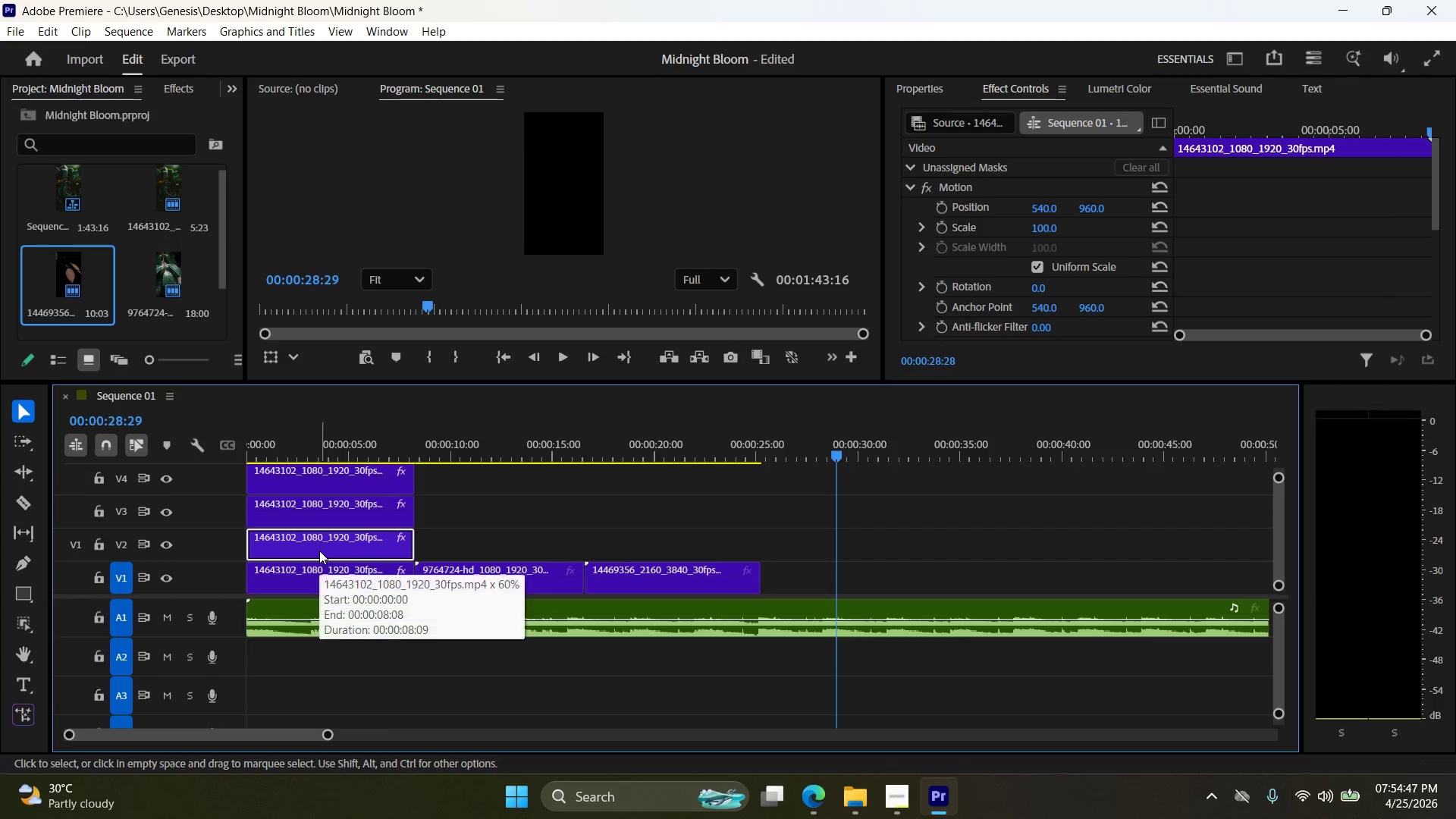 
key(ArrowRight)
 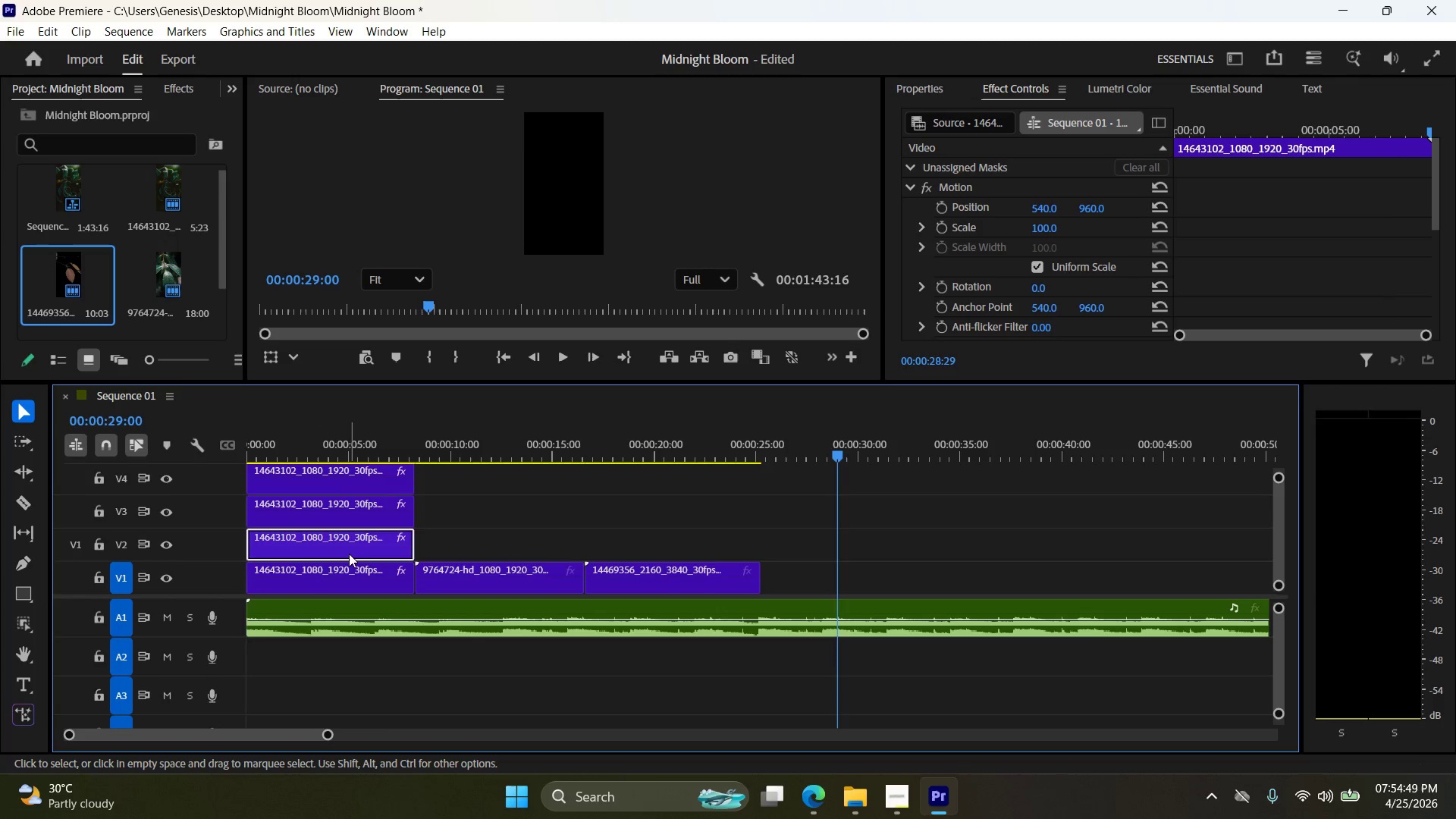 
left_click_drag(start_coordinate=[348, 554], to_coordinate=[358, 553])
 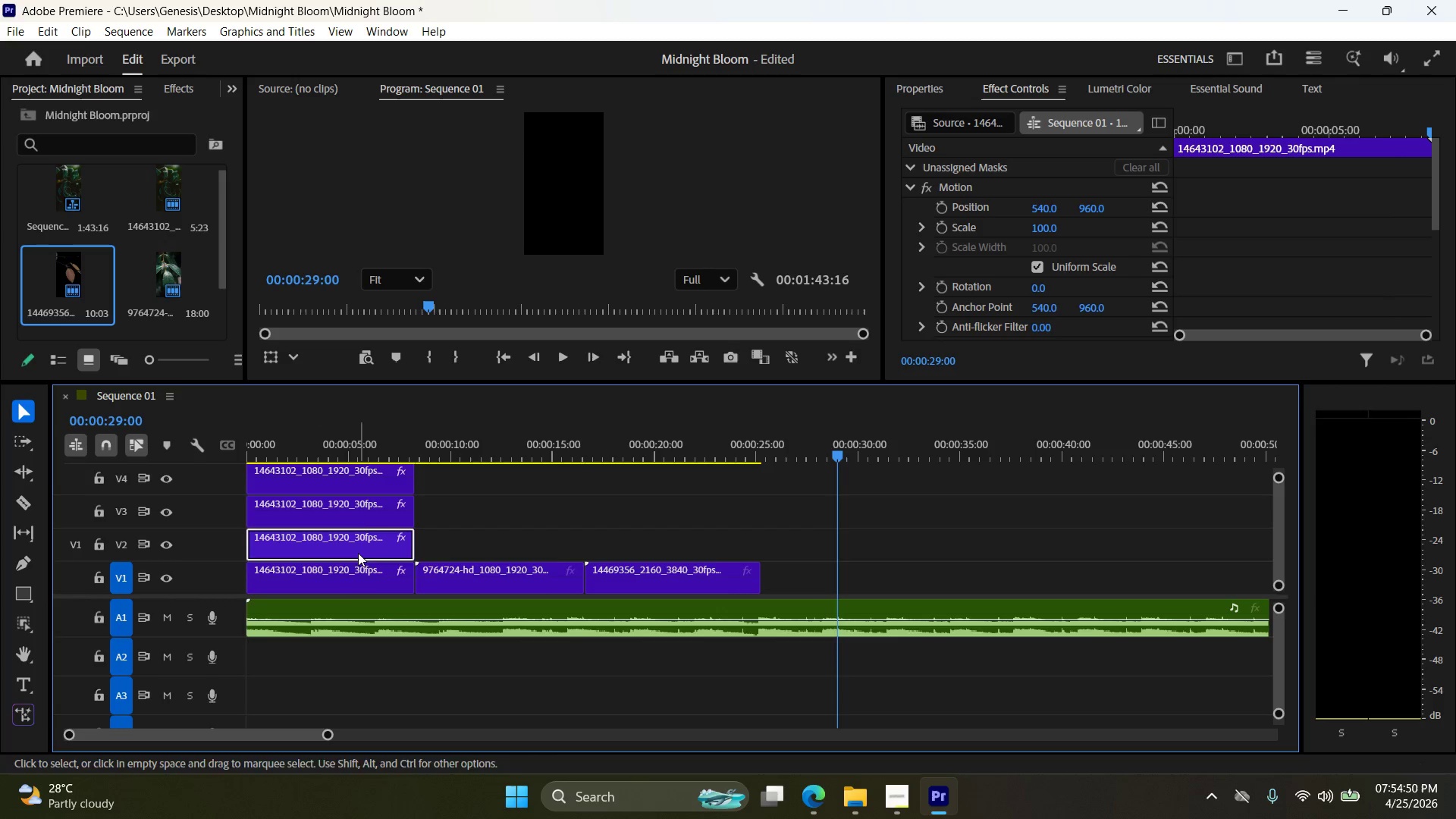 
key(Control+Z)
 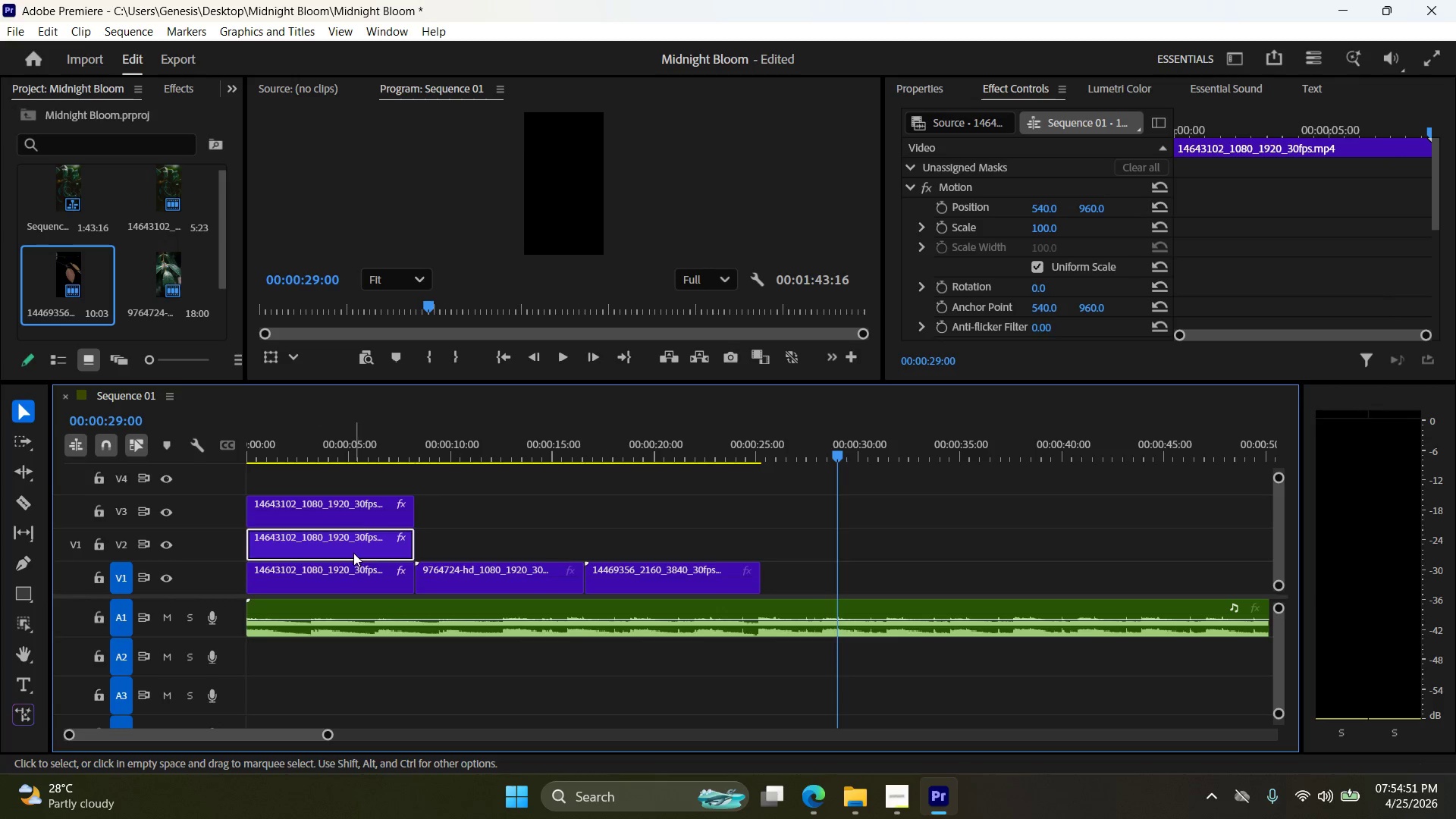 
key(Control+Shift+ShiftLeft)
 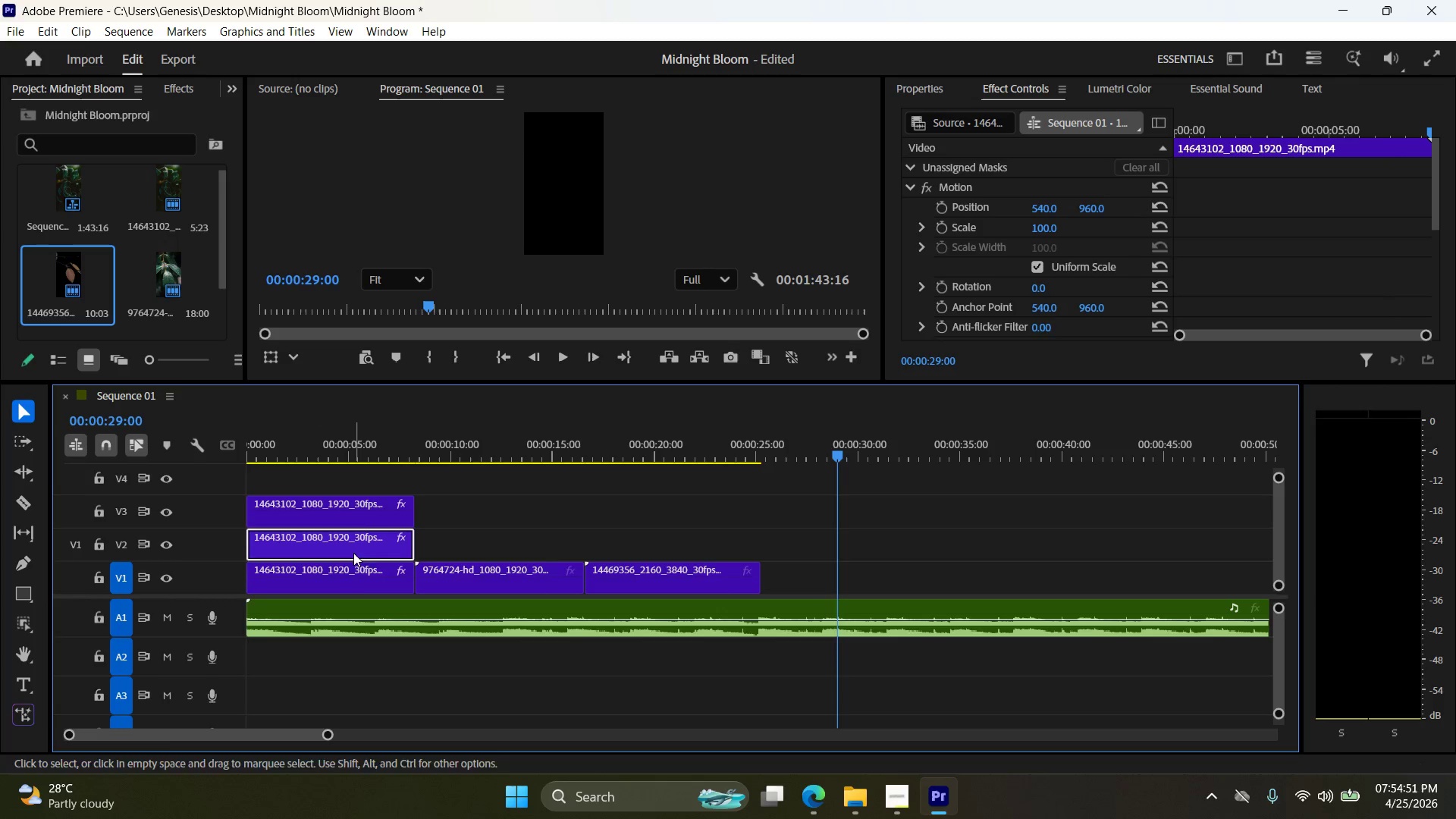 
key(Control+Shift+Z)
 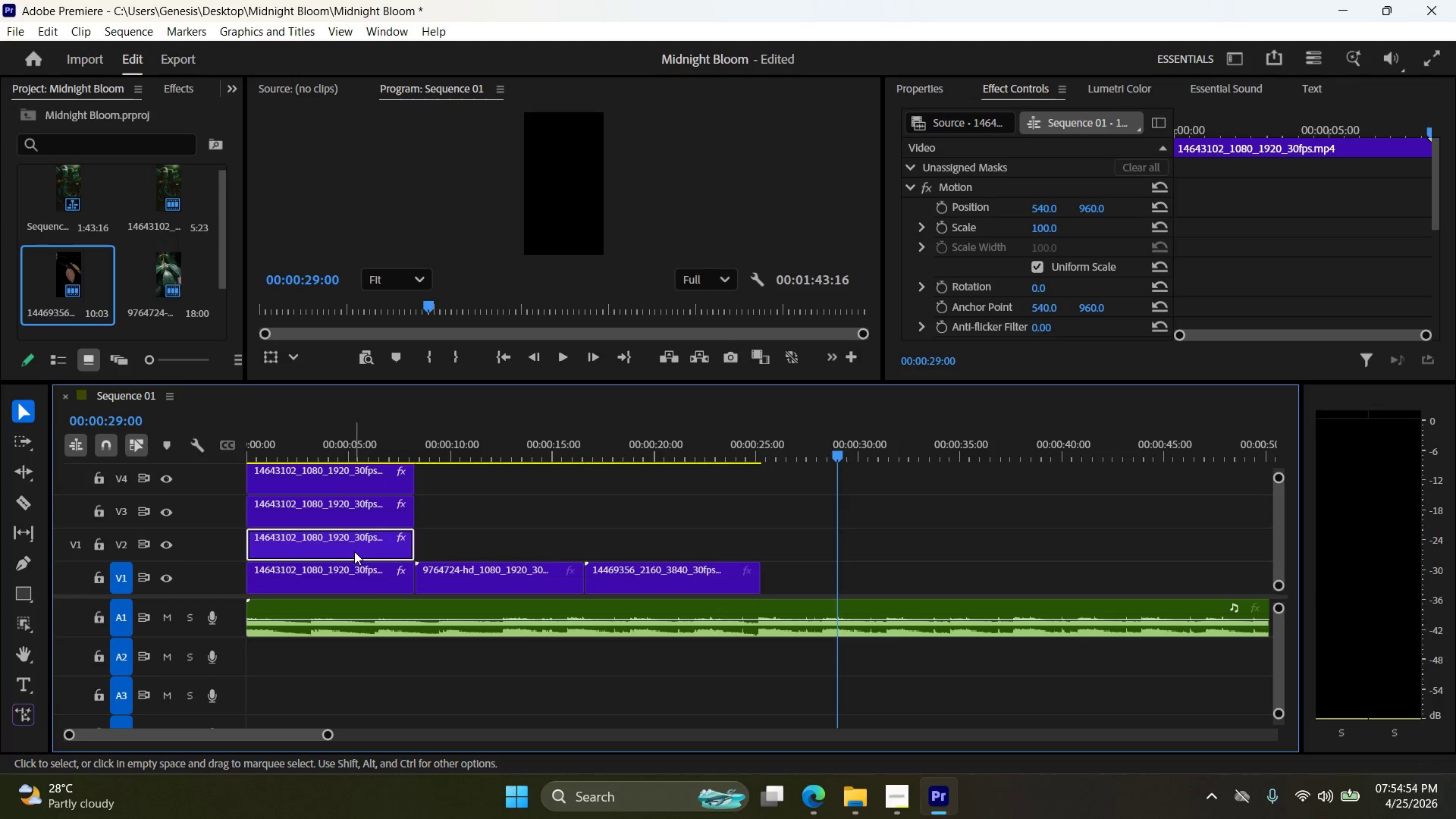 
left_click([453, 548])
 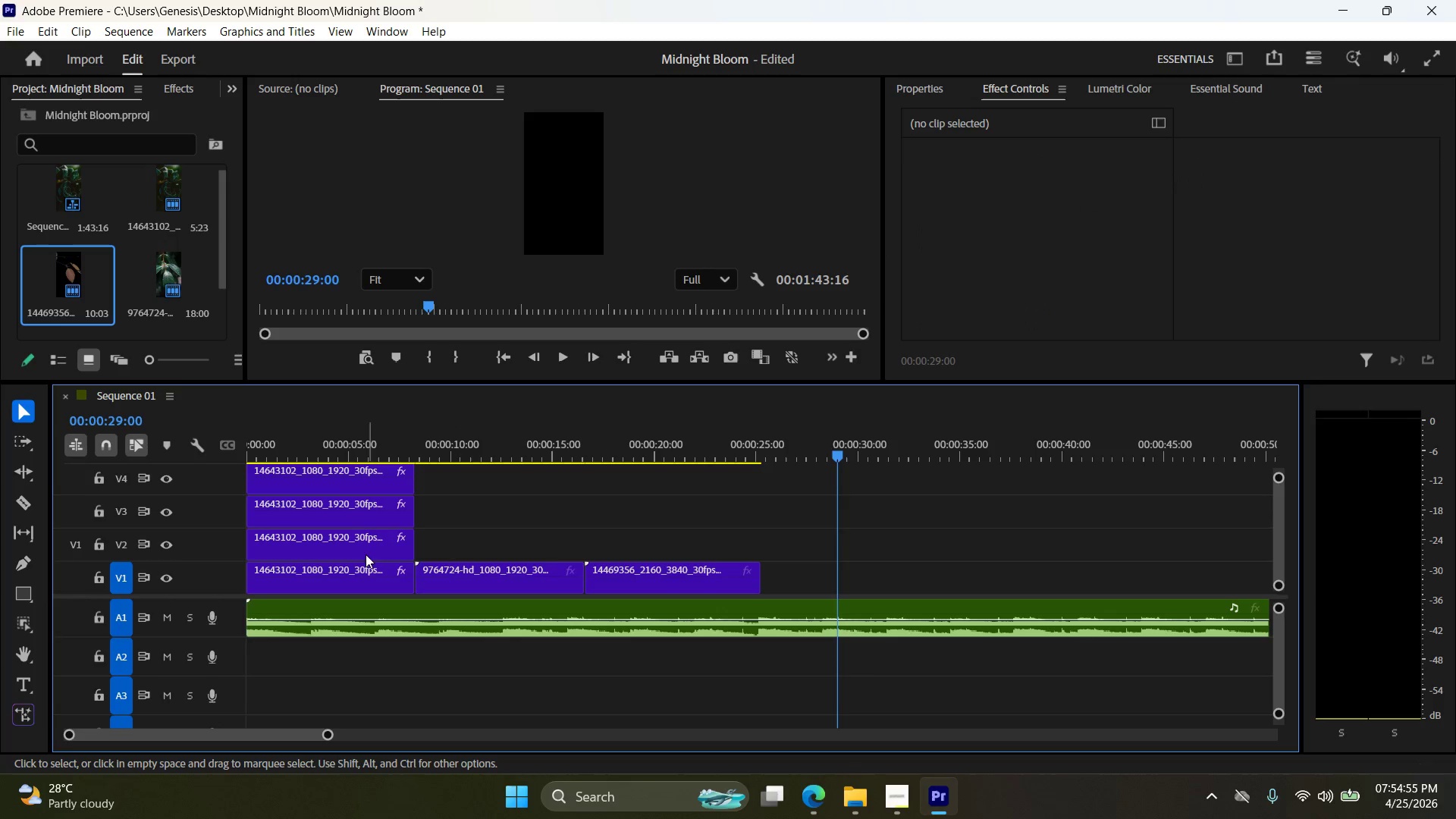 
left_click([354, 552])
 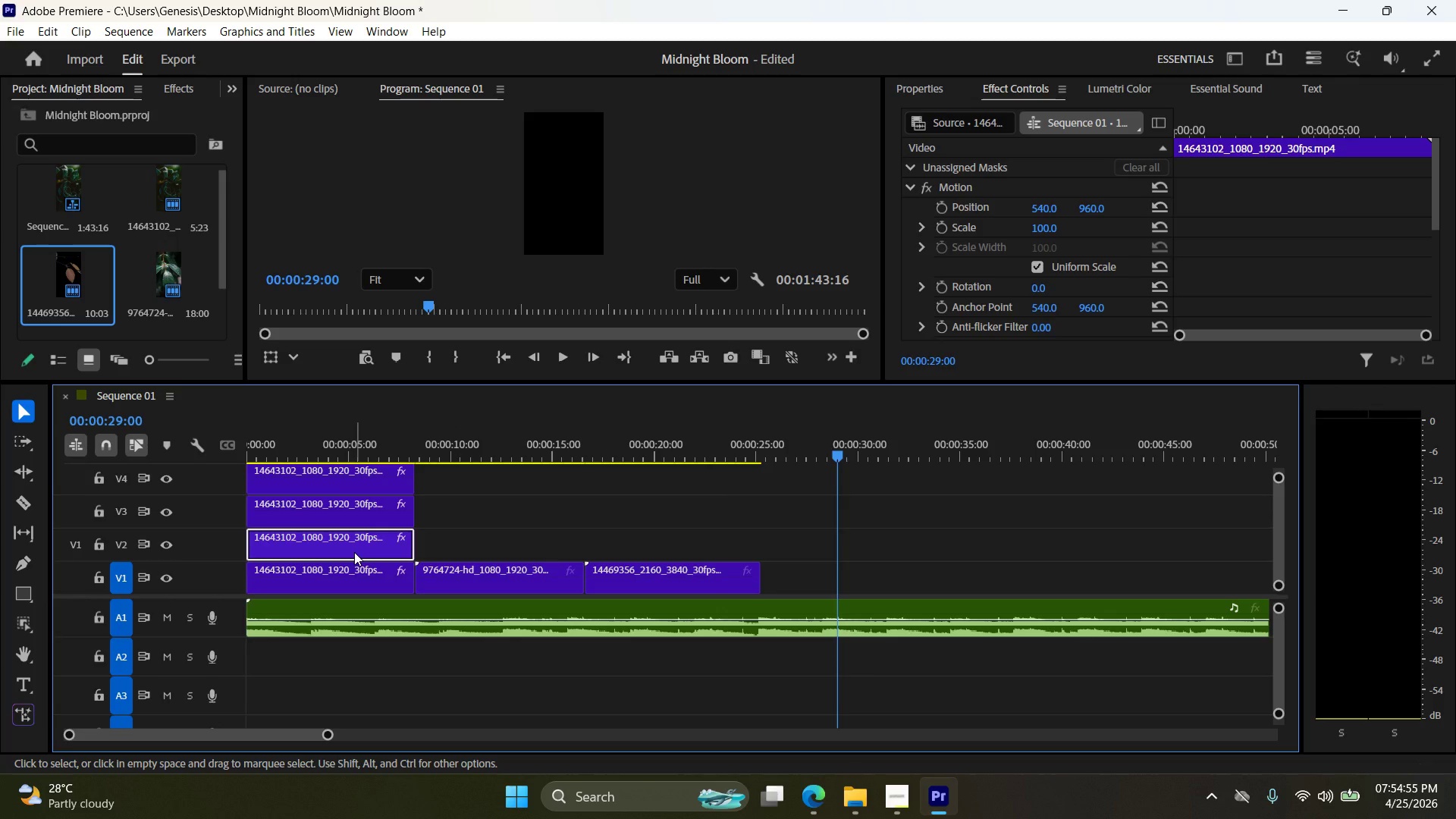 
key(ArrowRight)
 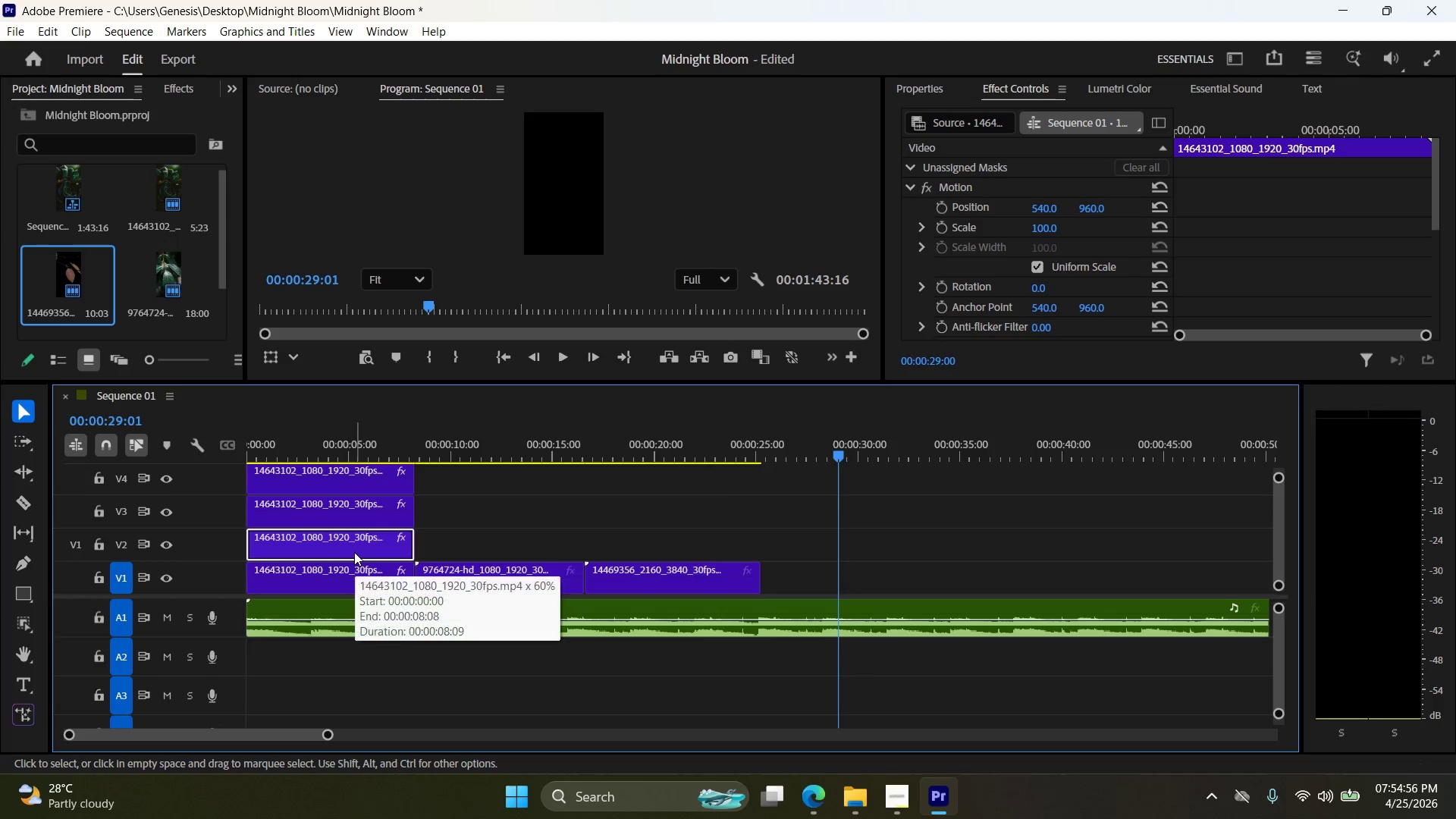 
key(ArrowRight)
 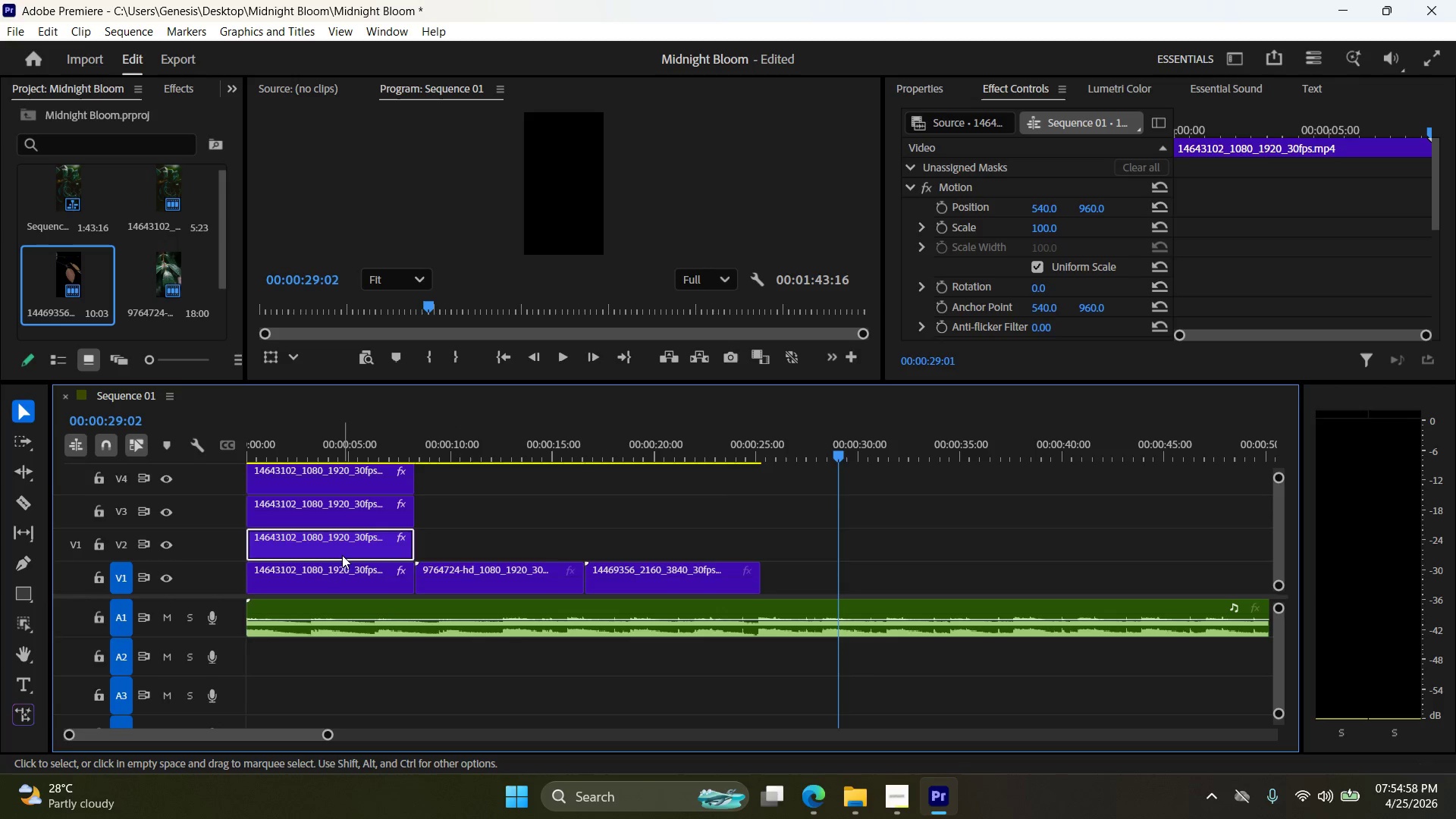 
left_click([342, 555])
 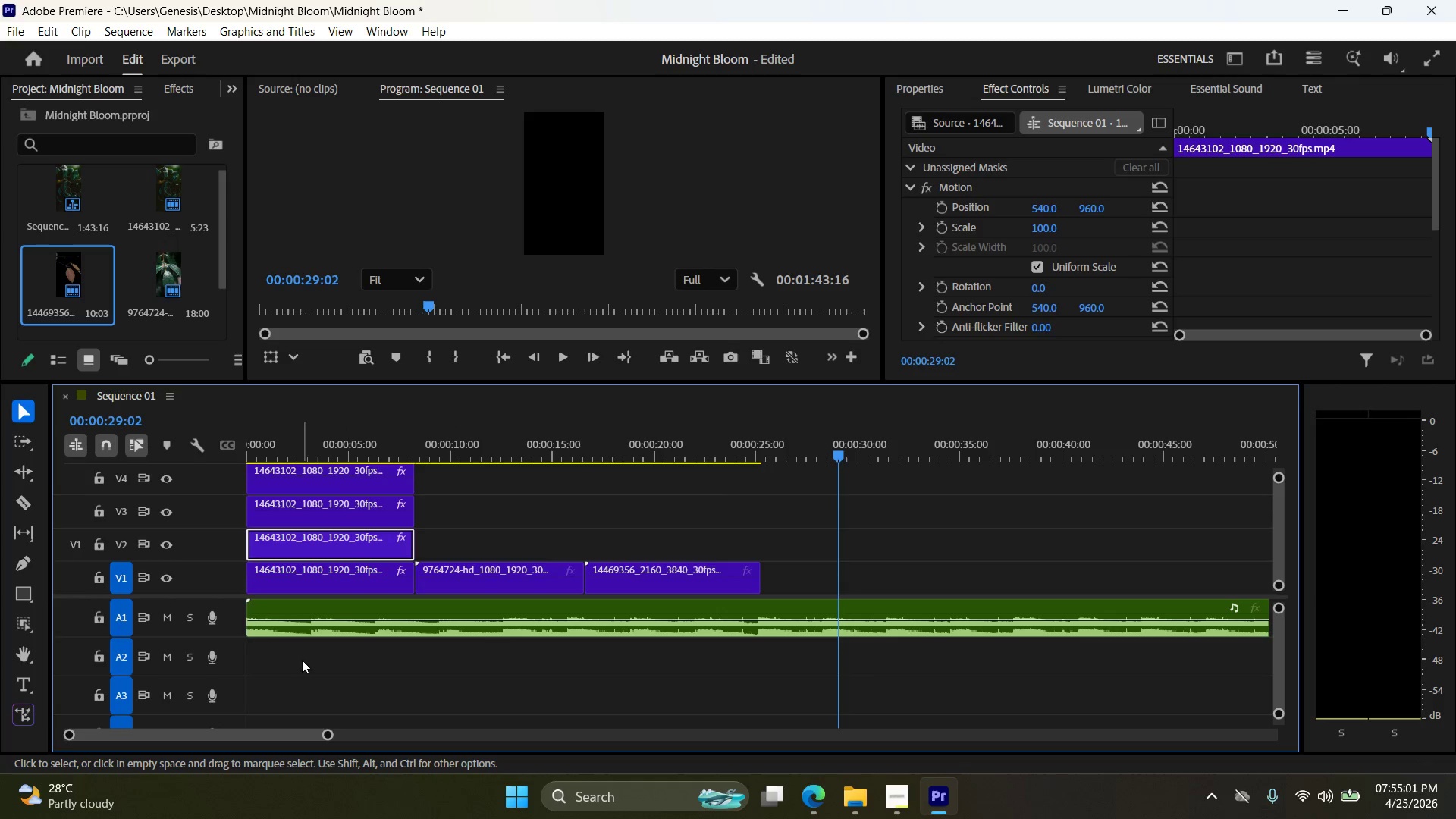 
left_click_drag(start_coordinate=[325, 734], to_coordinate=[175, 727])
 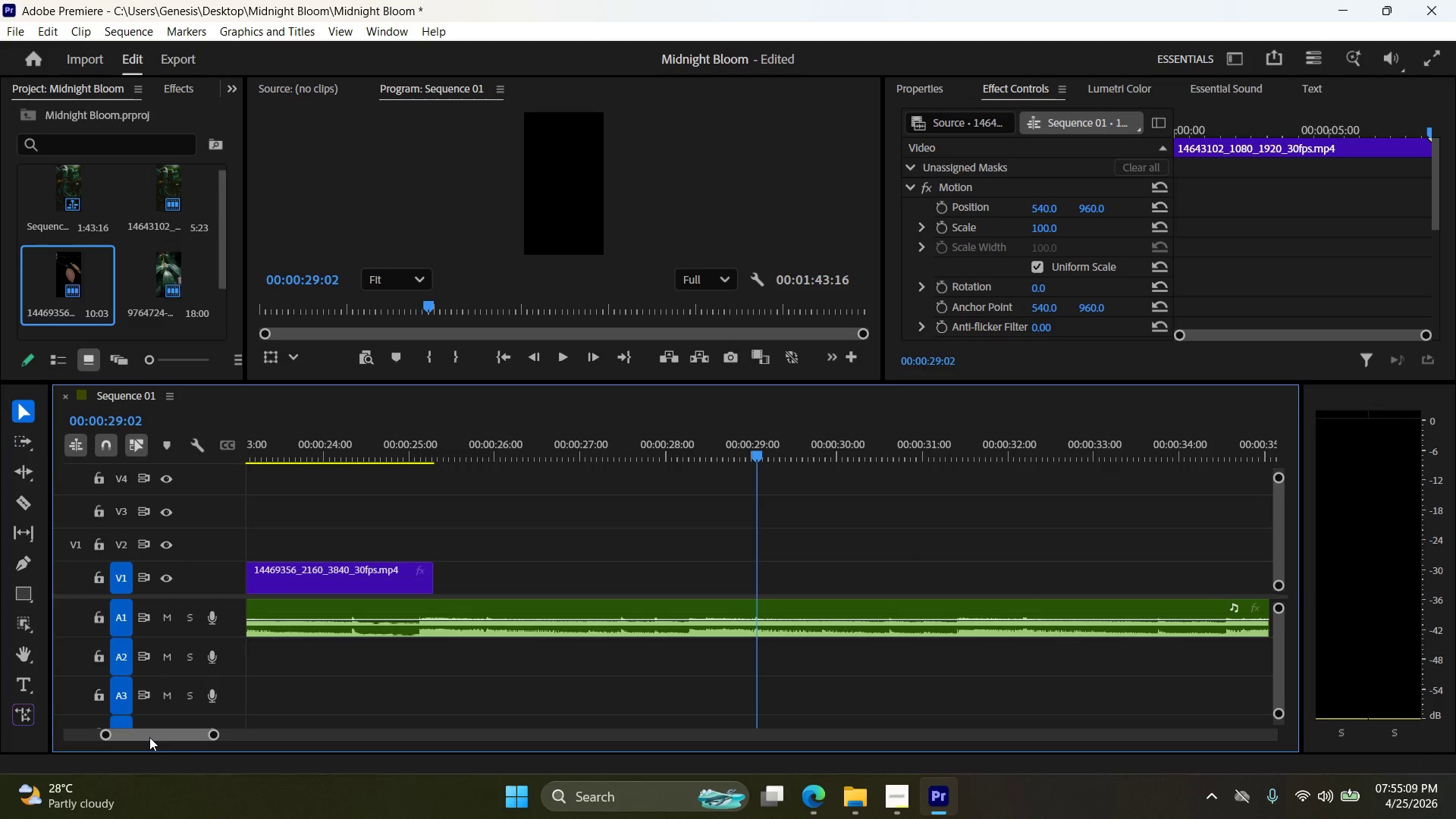 
wait(10.67)
 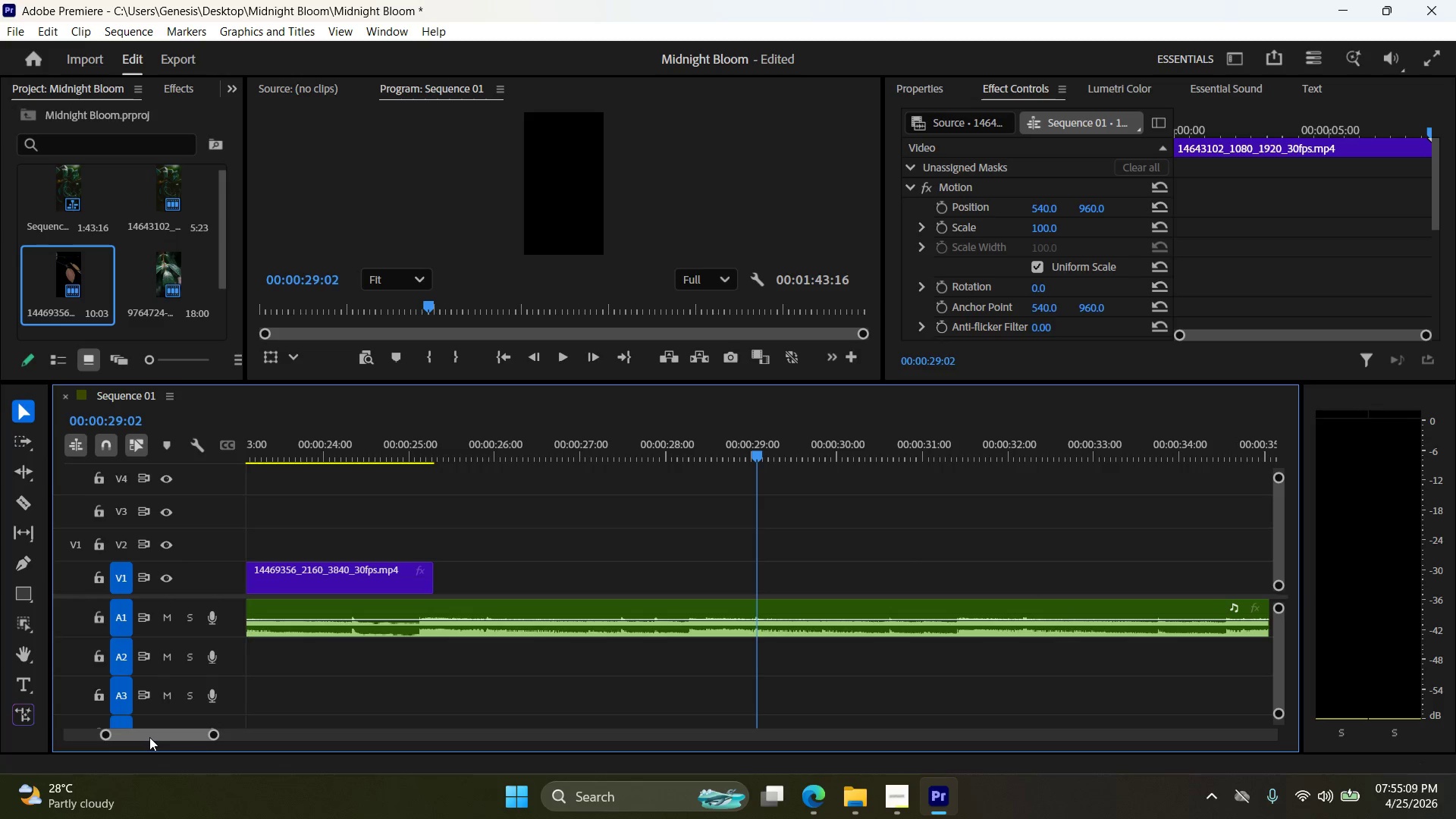 
left_click_drag(start_coordinate=[180, 737], to_coordinate=[111, 735])
 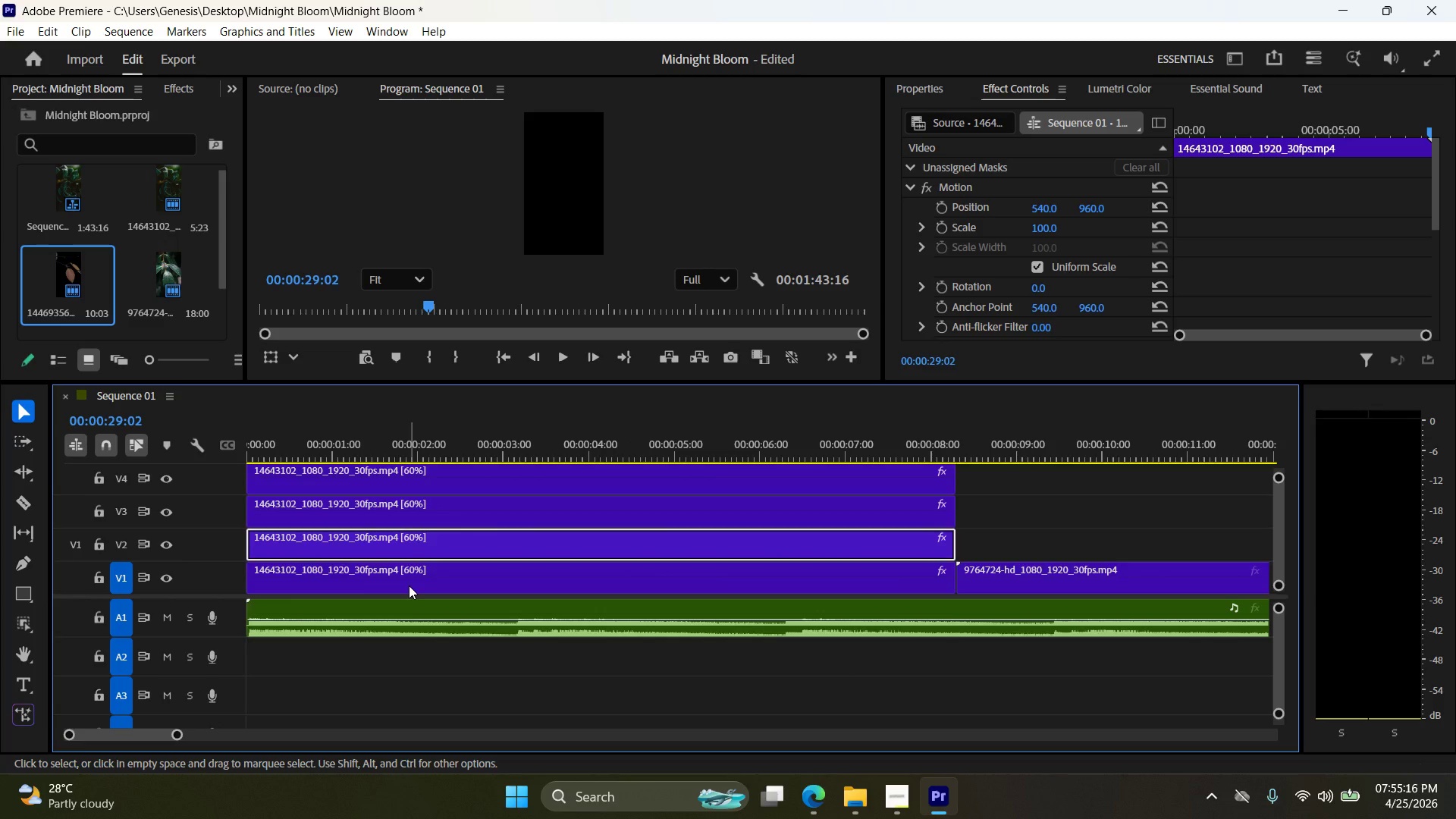 
key(ArrowRight)
 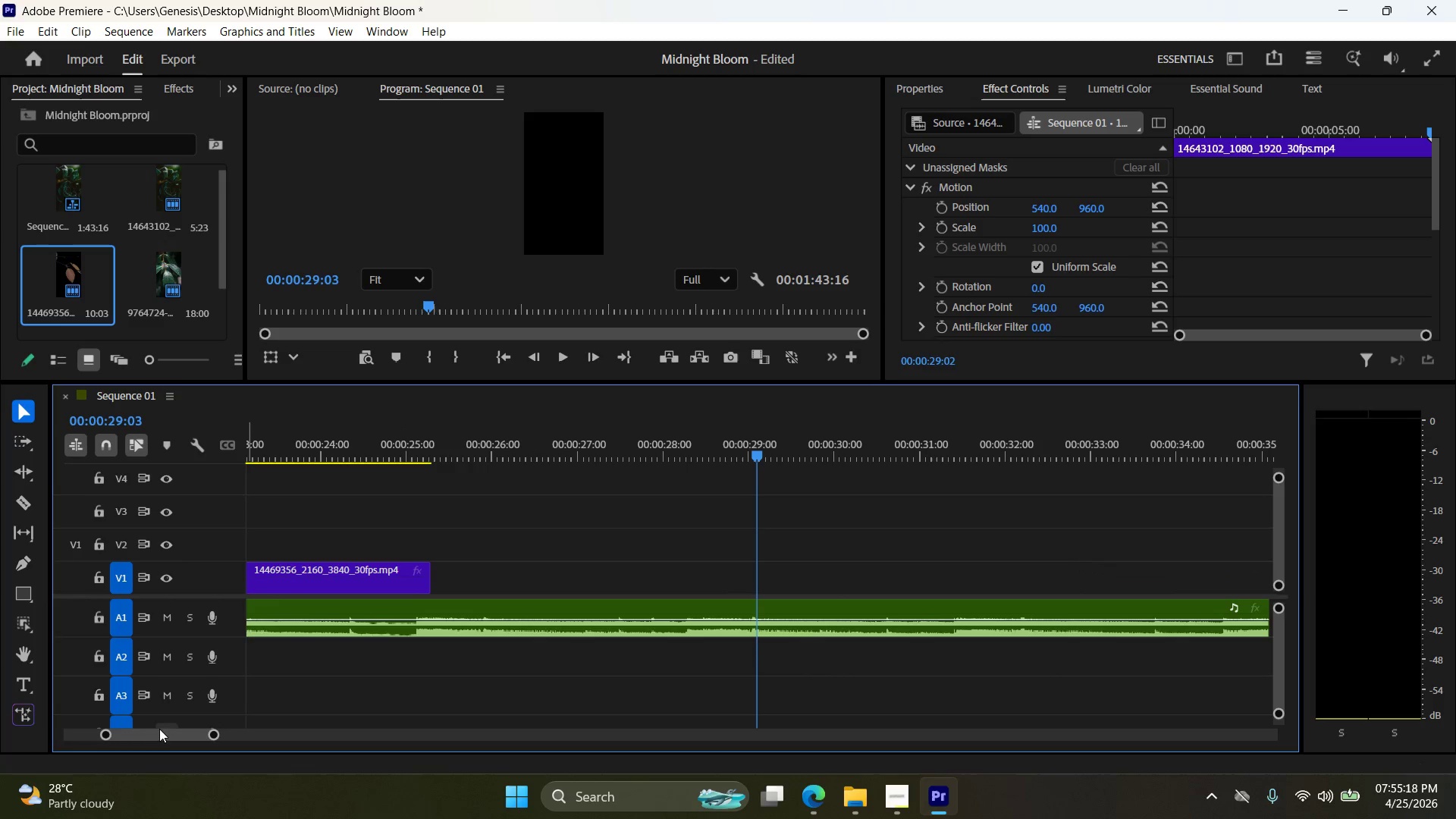 
left_click_drag(start_coordinate=[169, 735], to_coordinate=[19, 721])
 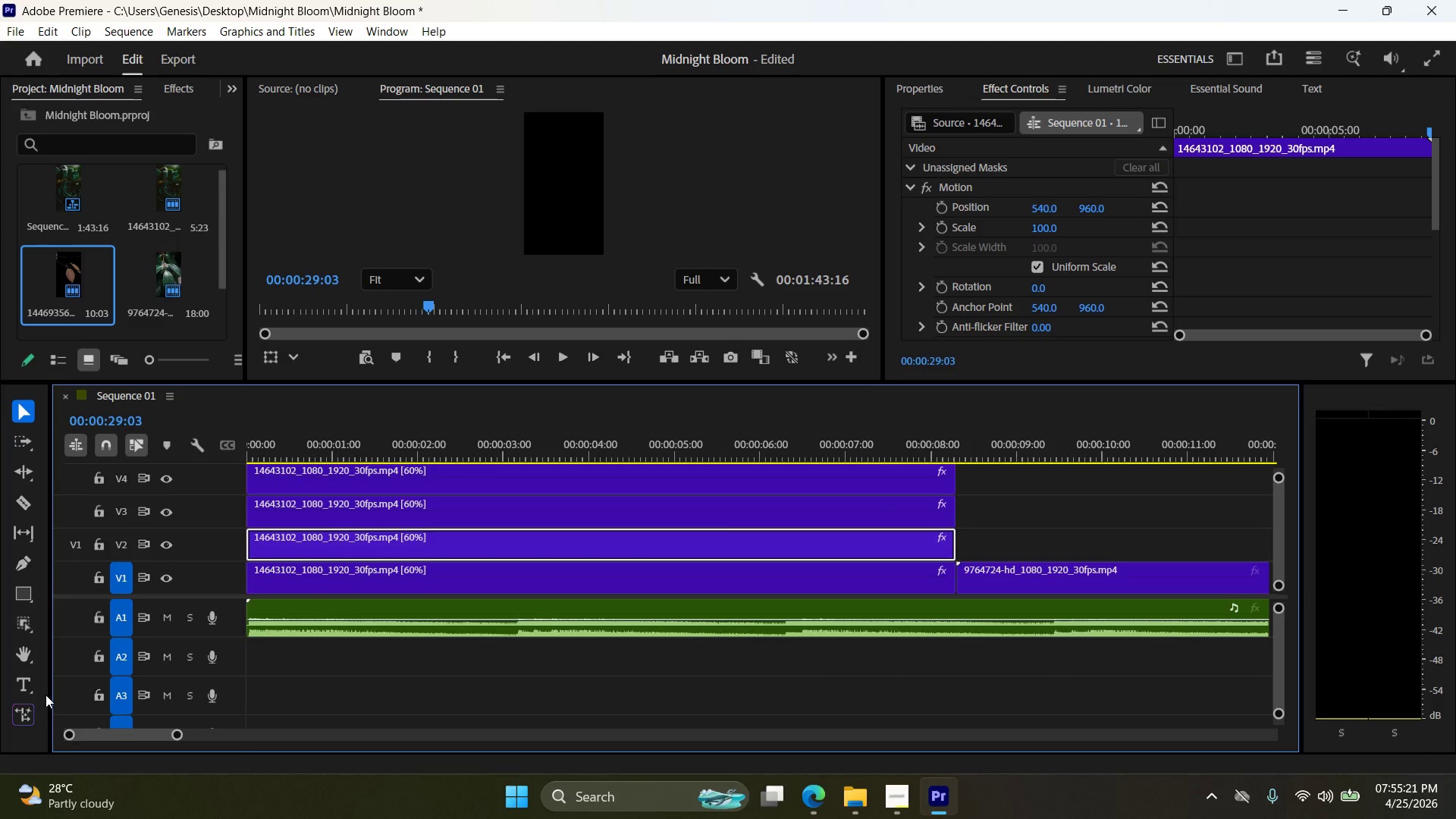 
mouse_move([130, 628])
 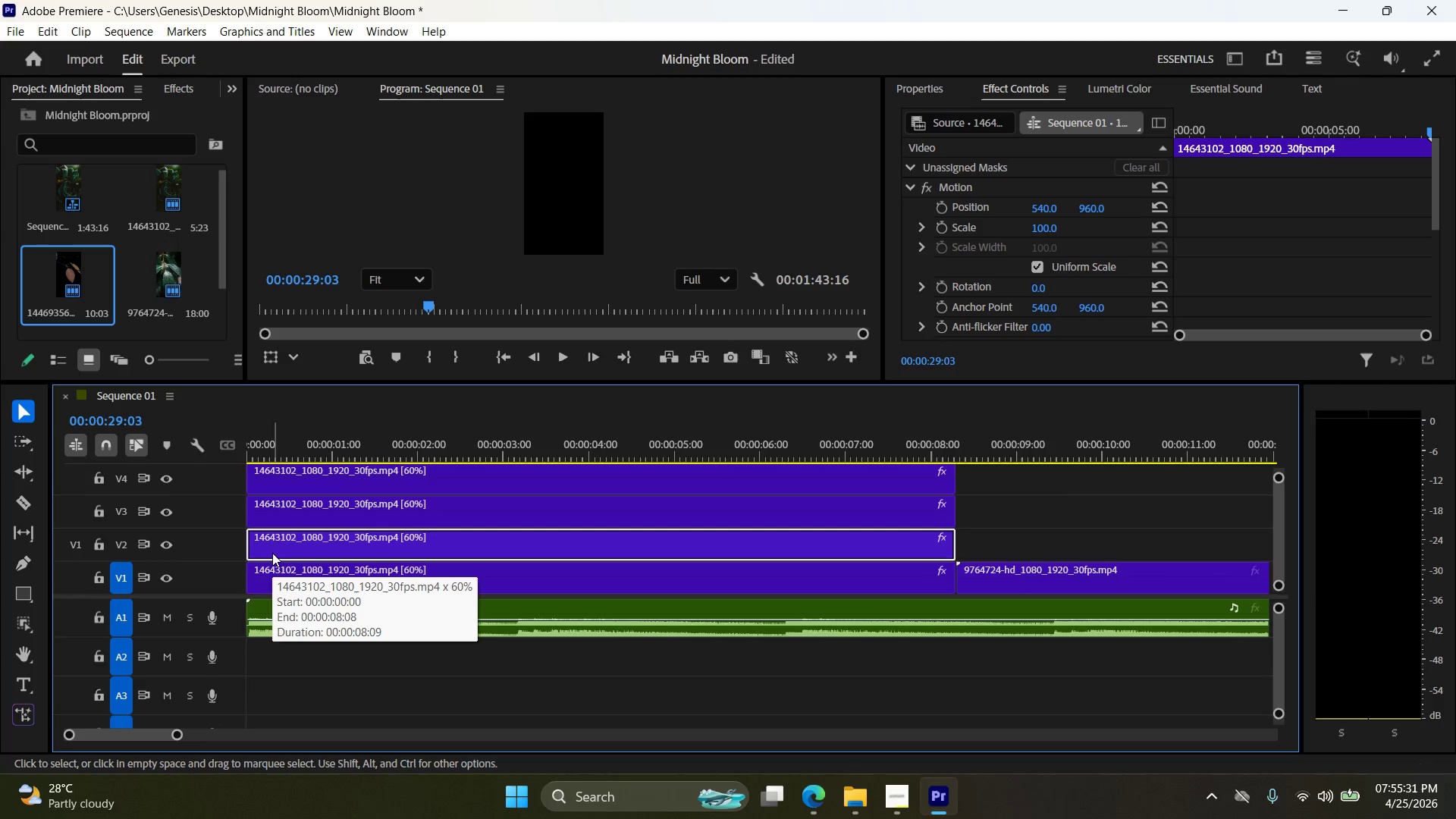 
wait(7.02)
 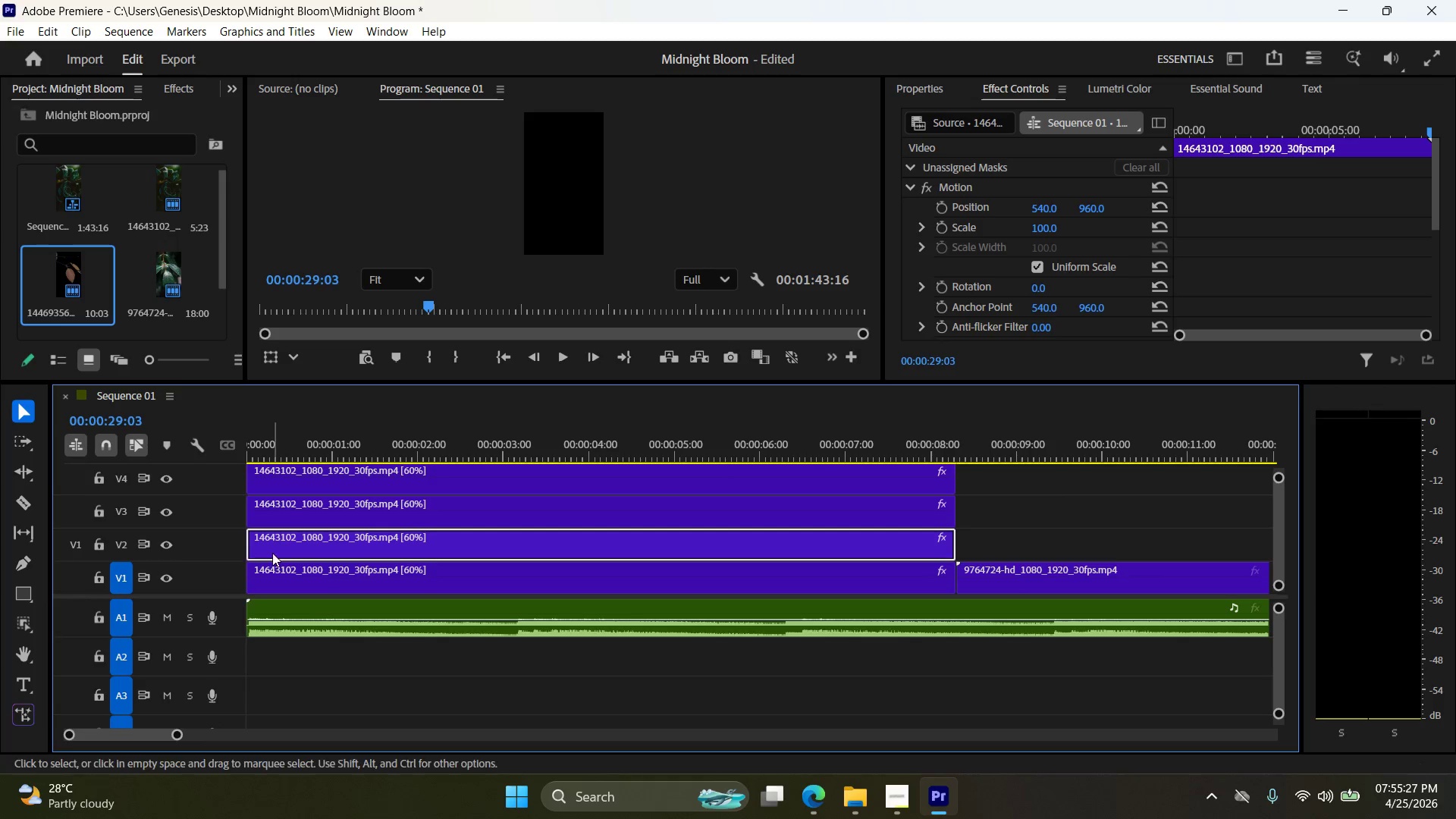 
key(Equal)
 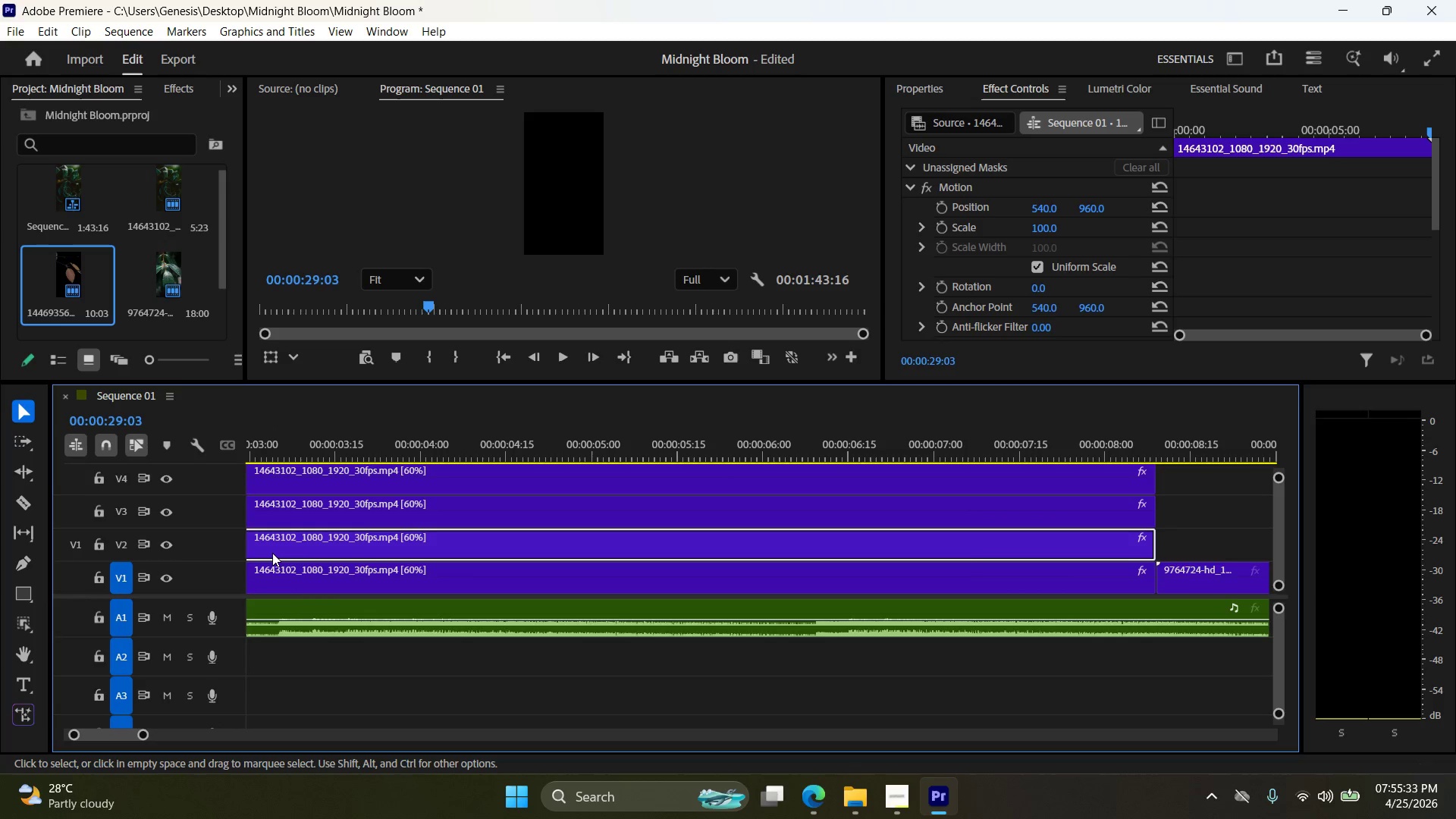 
key(ArrowRight)
 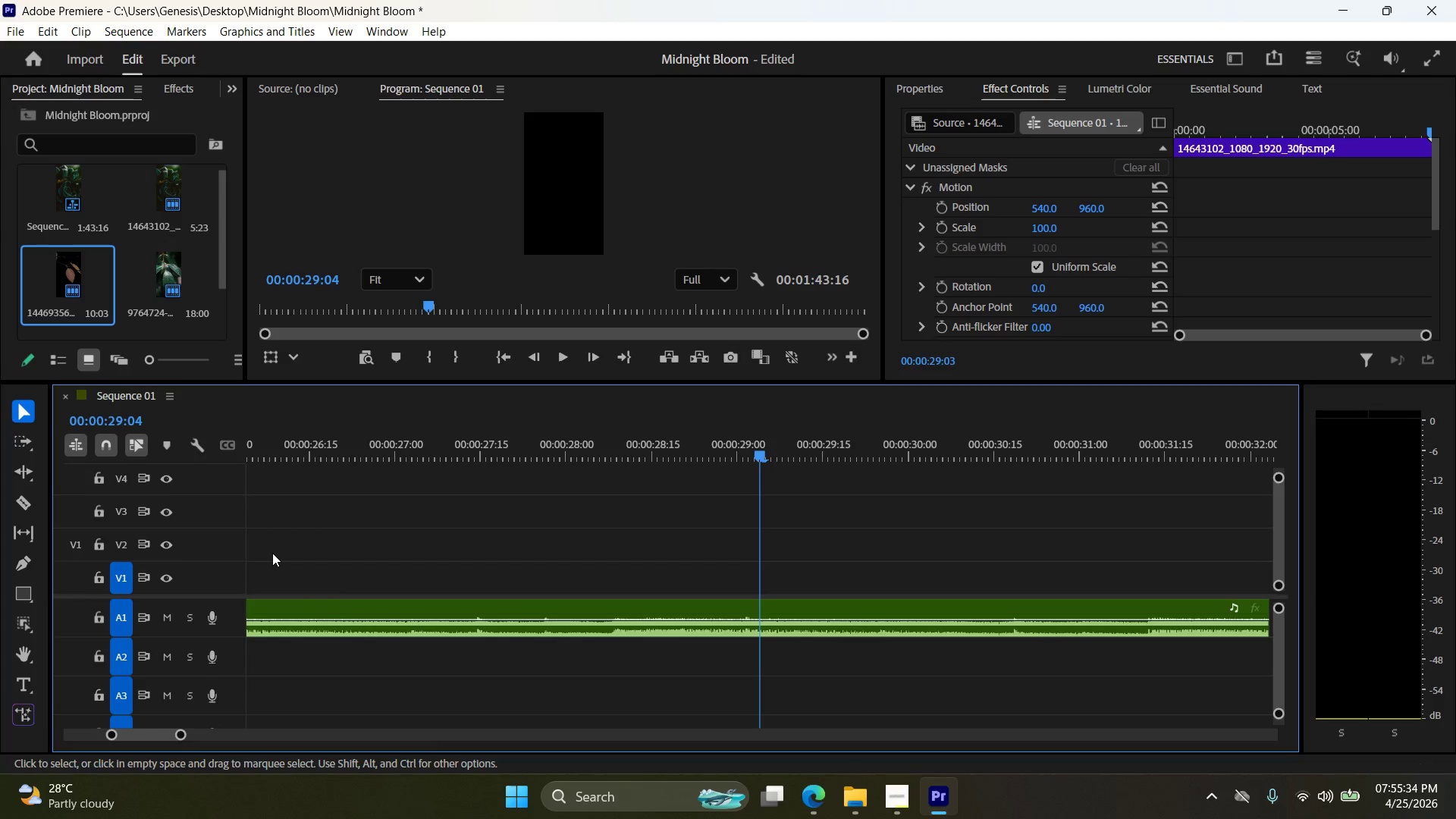 
key(ArrowLeft)
 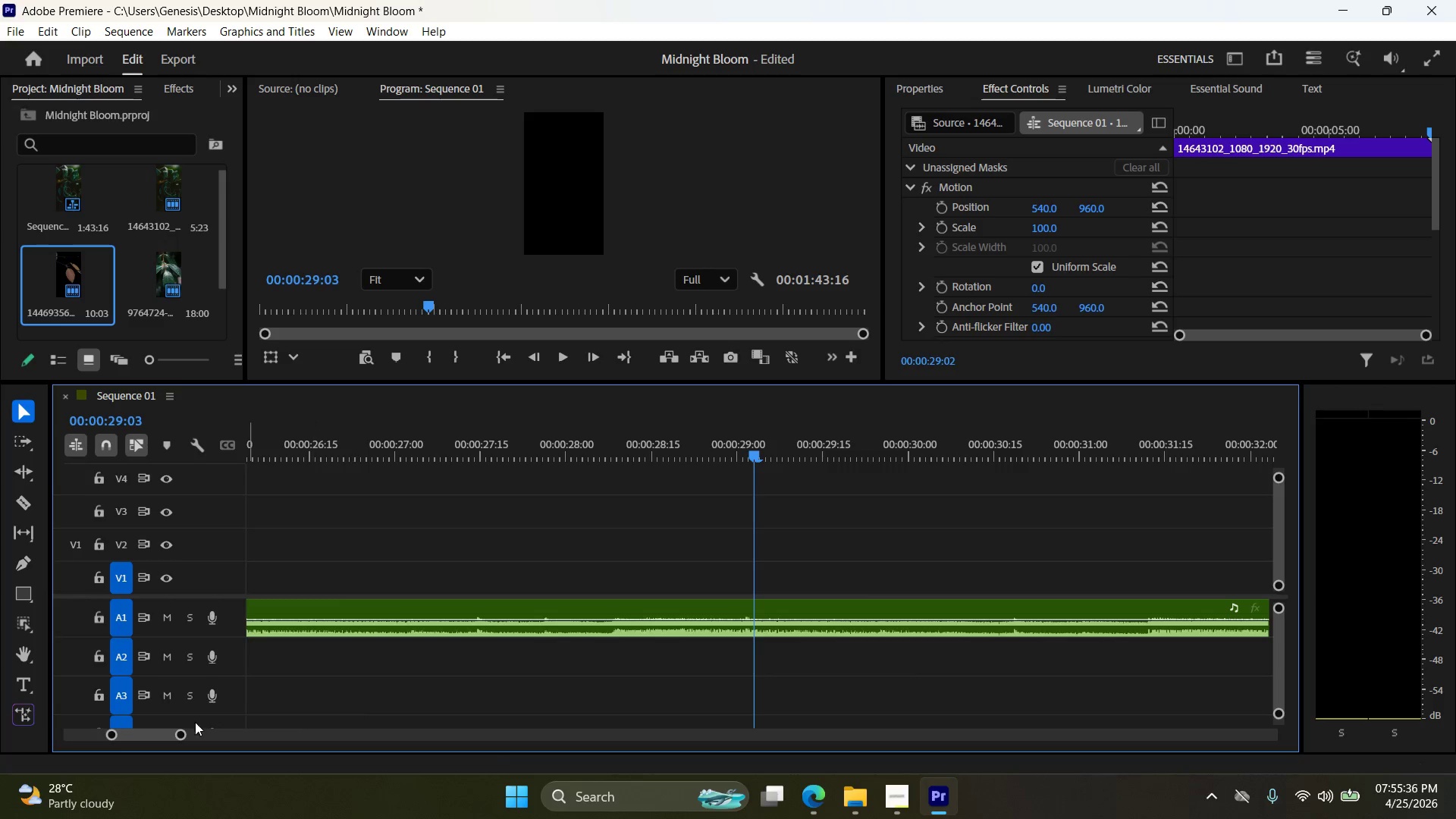 
left_click_drag(start_coordinate=[143, 733], to_coordinate=[17, 729])
 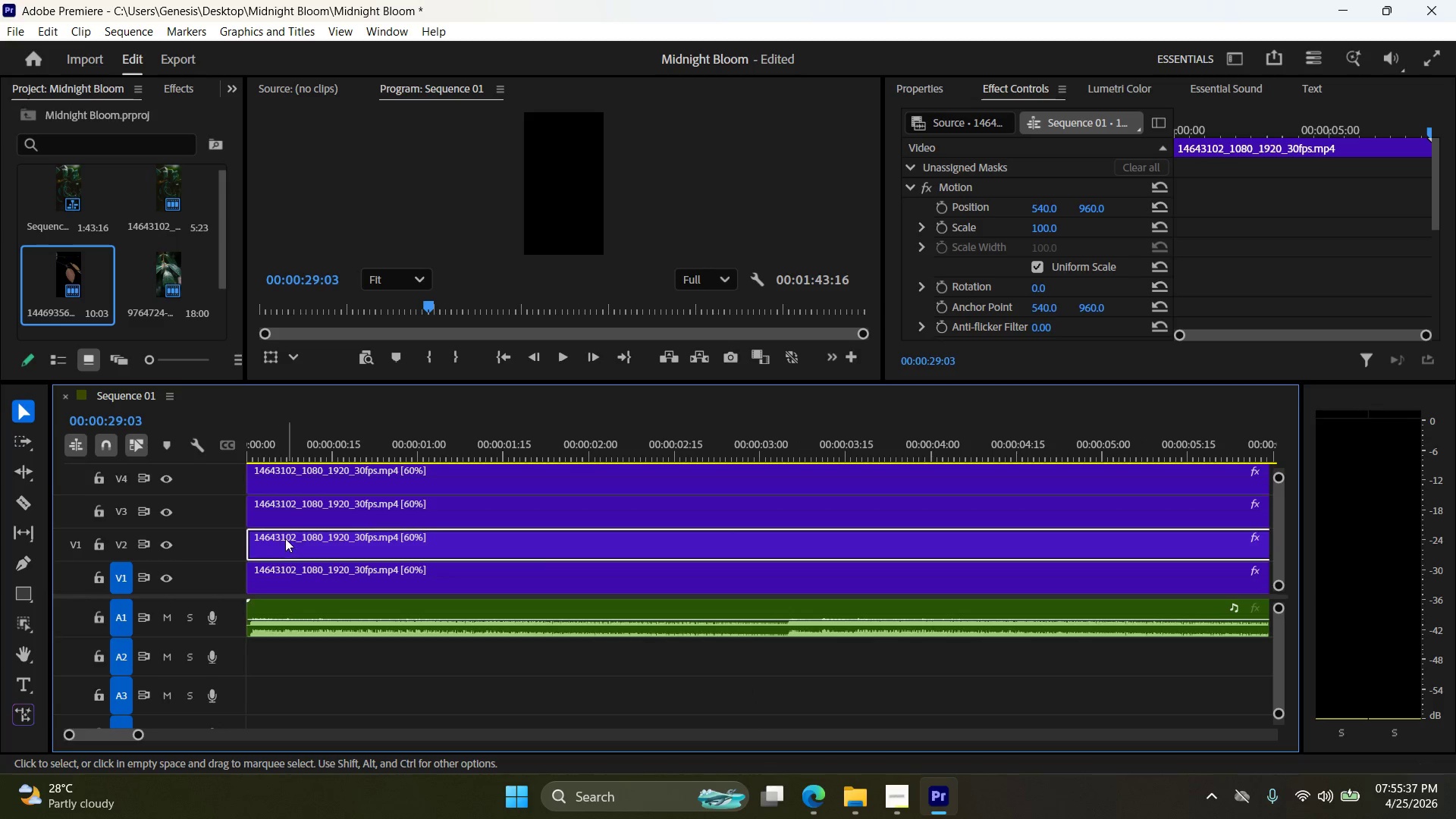 
left_click([284, 541])
 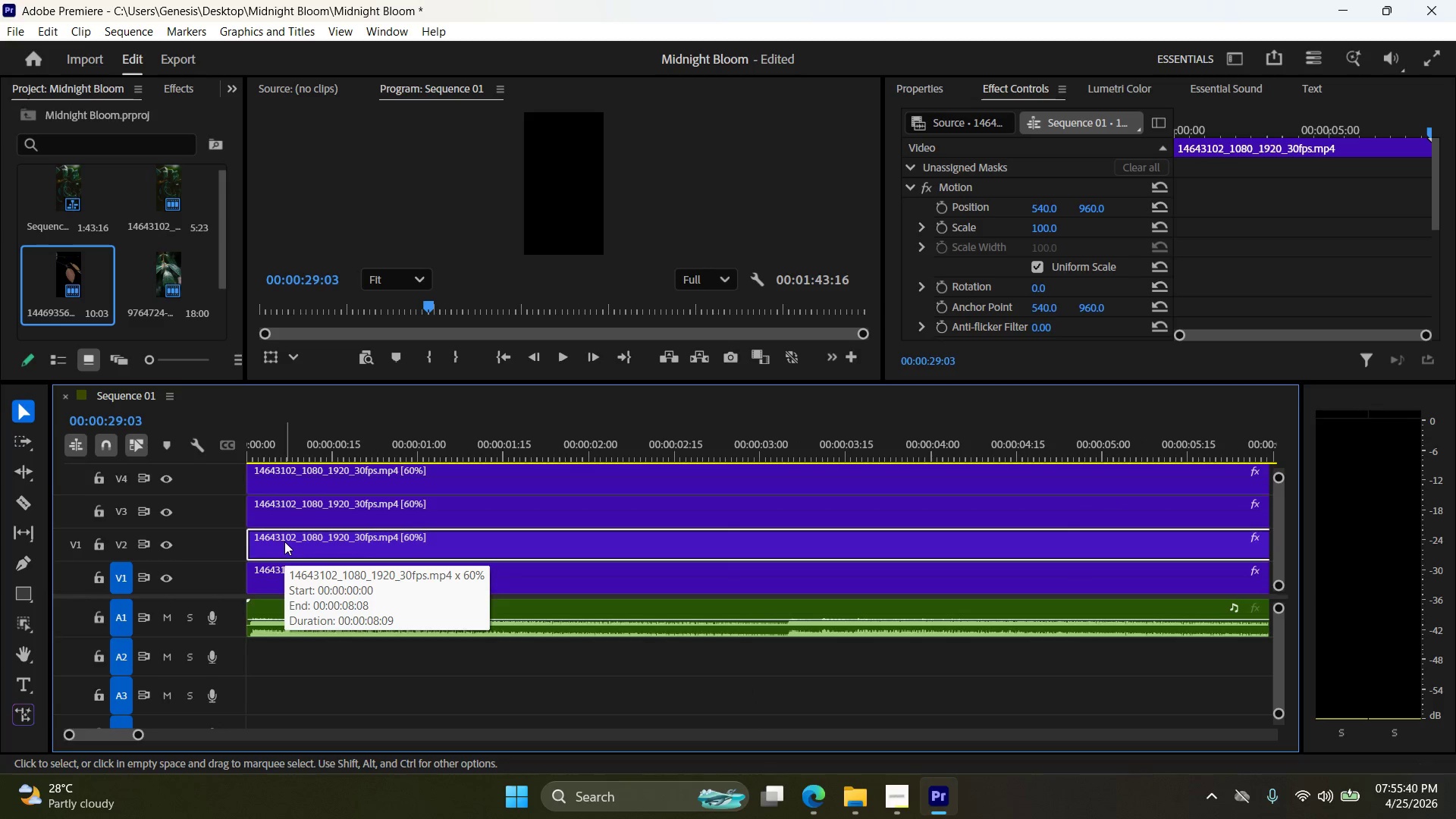 
left_click_drag(start_coordinate=[287, 541], to_coordinate=[269, 544])
 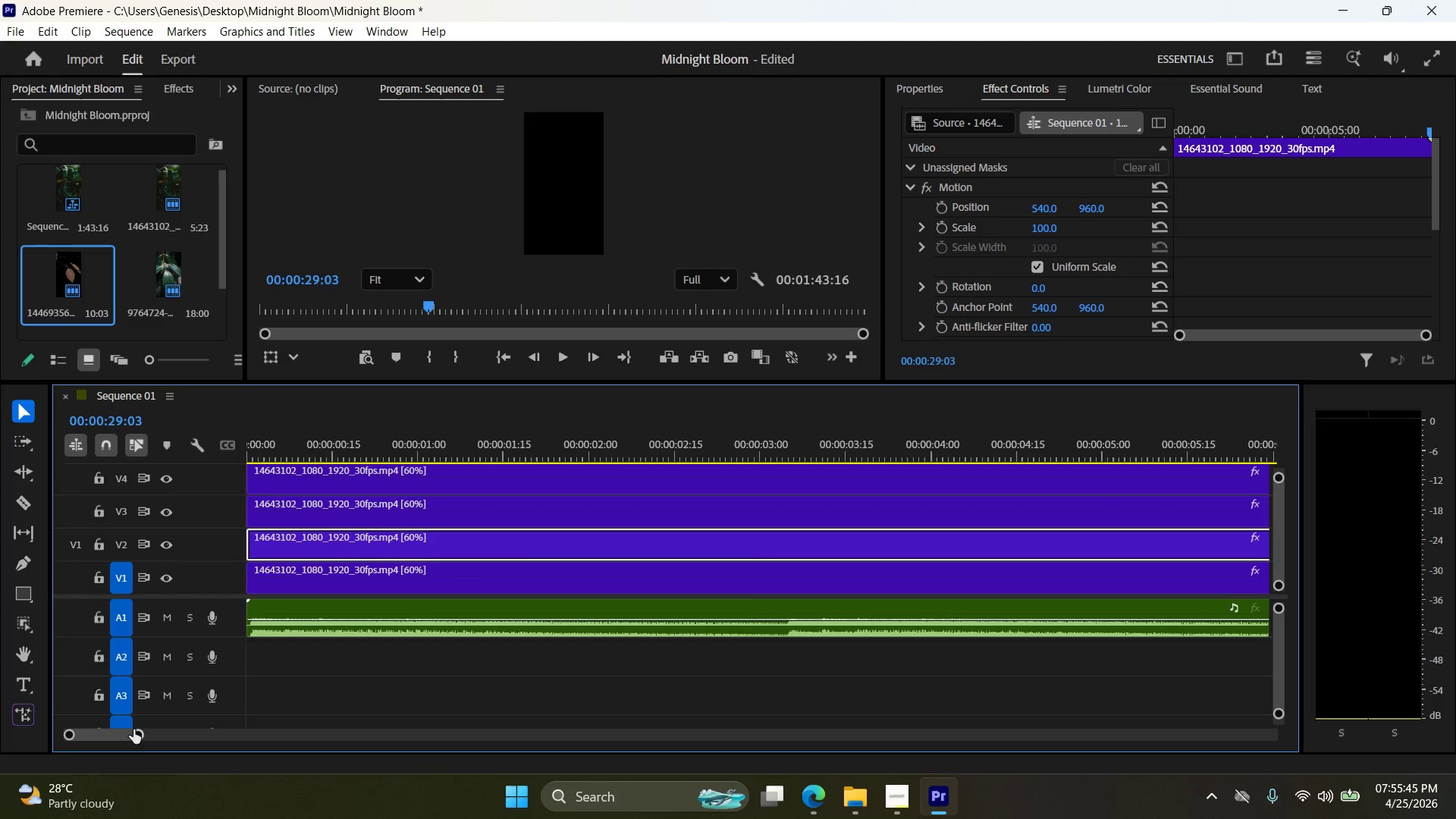 
left_click_drag(start_coordinate=[138, 733], to_coordinate=[53, 729])
 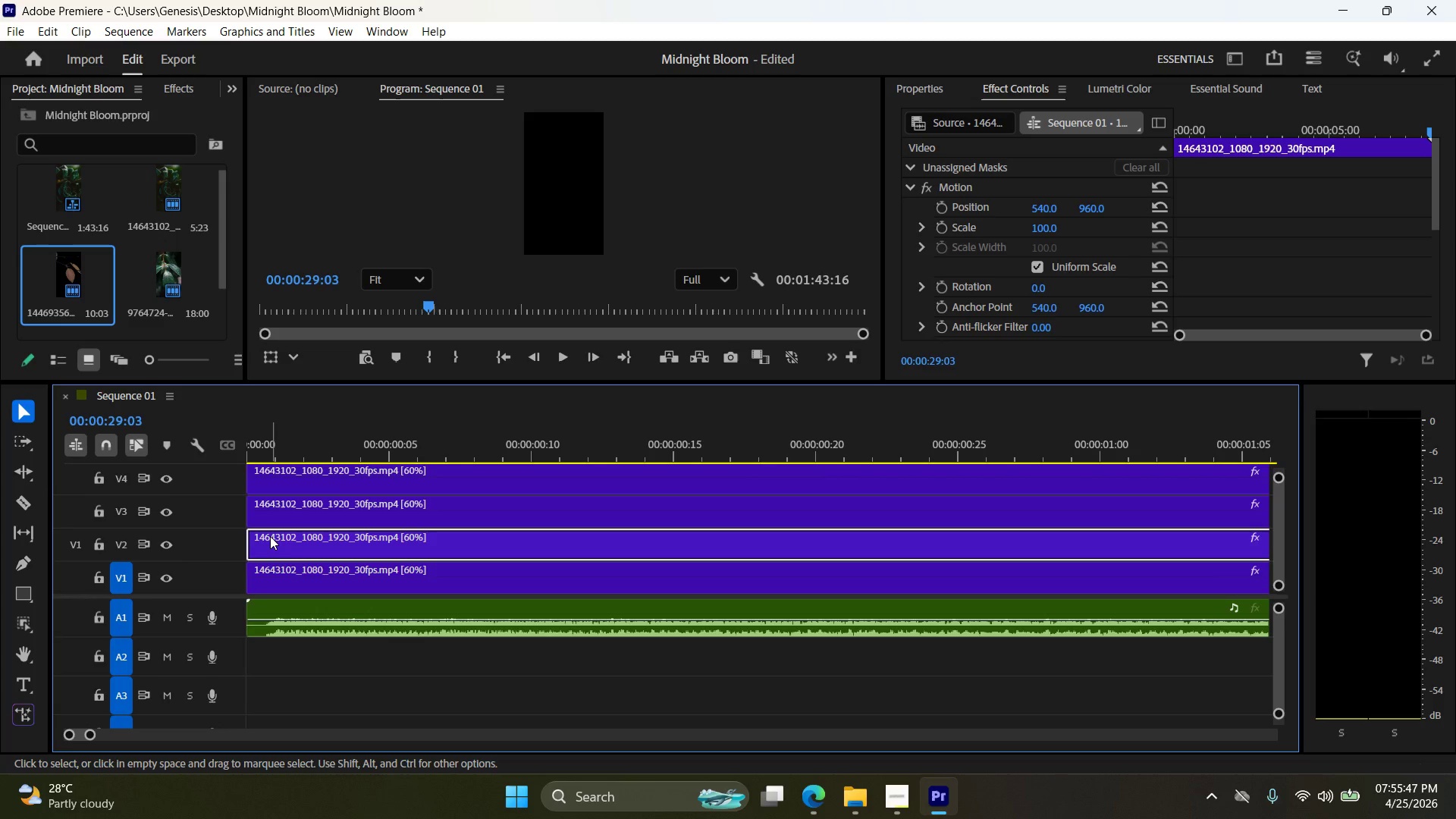 
left_click_drag(start_coordinate=[270, 536], to_coordinate=[309, 532])
 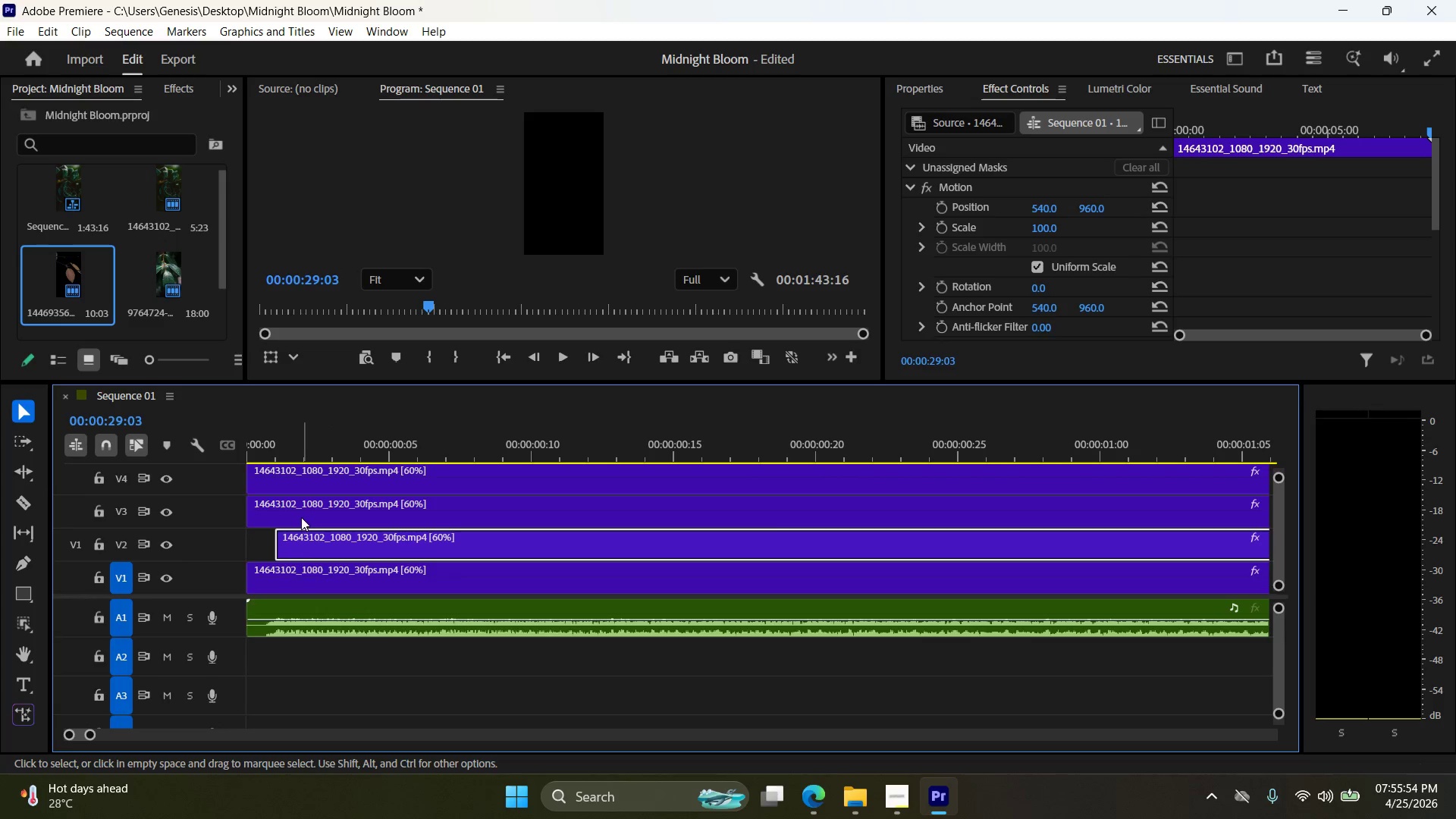 
left_click_drag(start_coordinate=[301, 516], to_coordinate=[361, 519])
 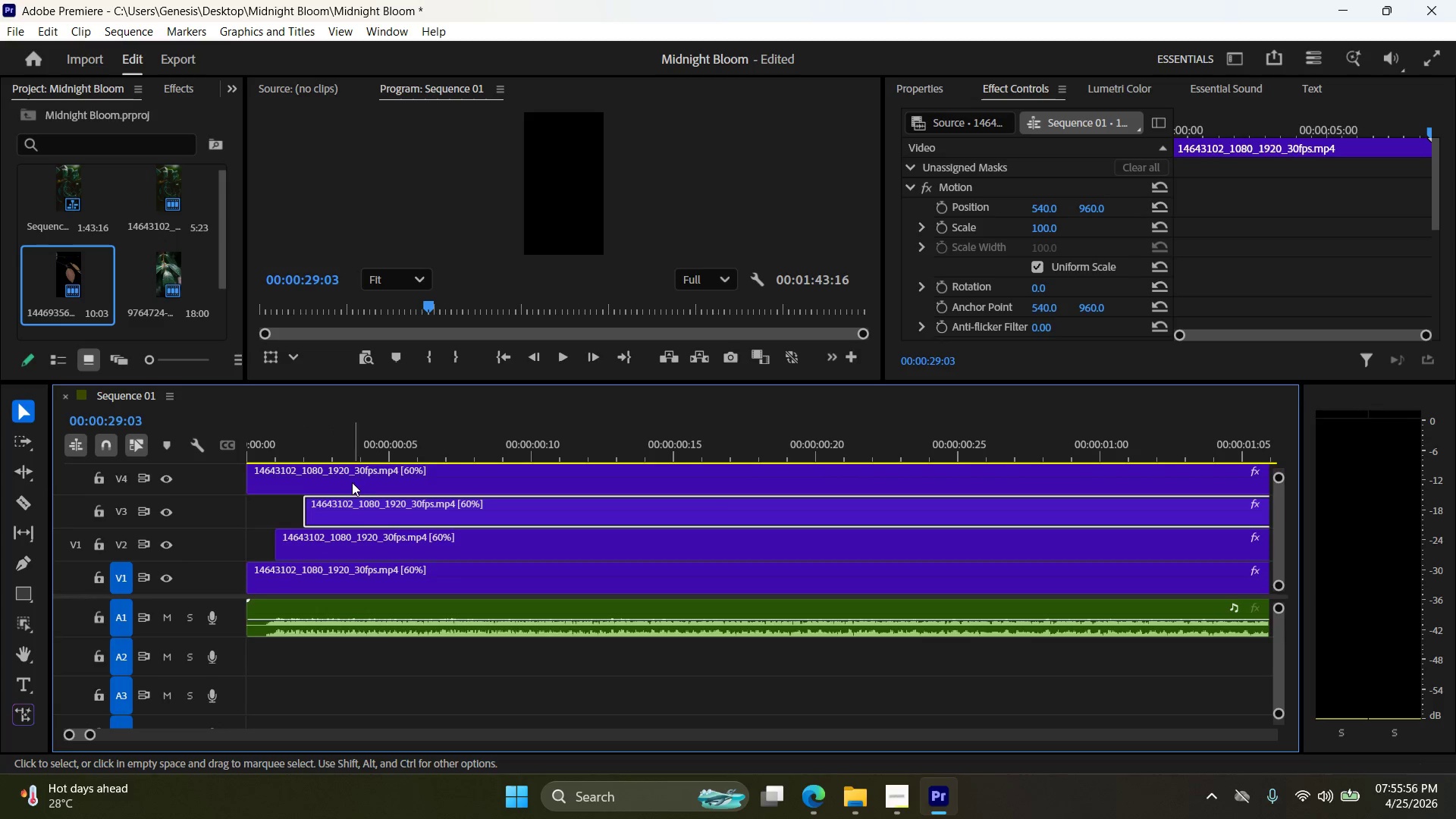 
left_click_drag(start_coordinate=[346, 485], to_coordinate=[444, 479])
 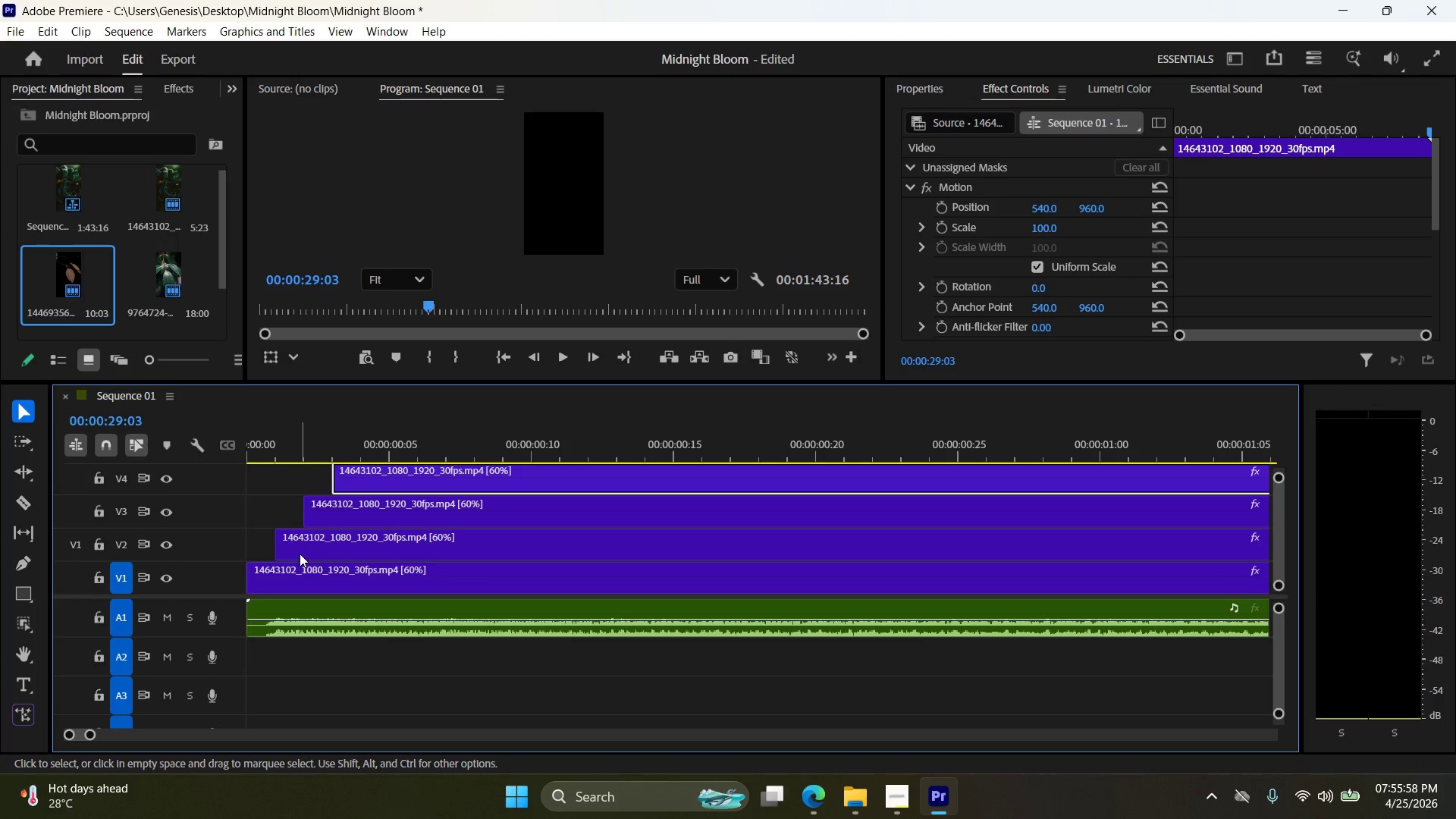 
left_click_drag(start_coordinate=[309, 549], to_coordinate=[347, 545])
 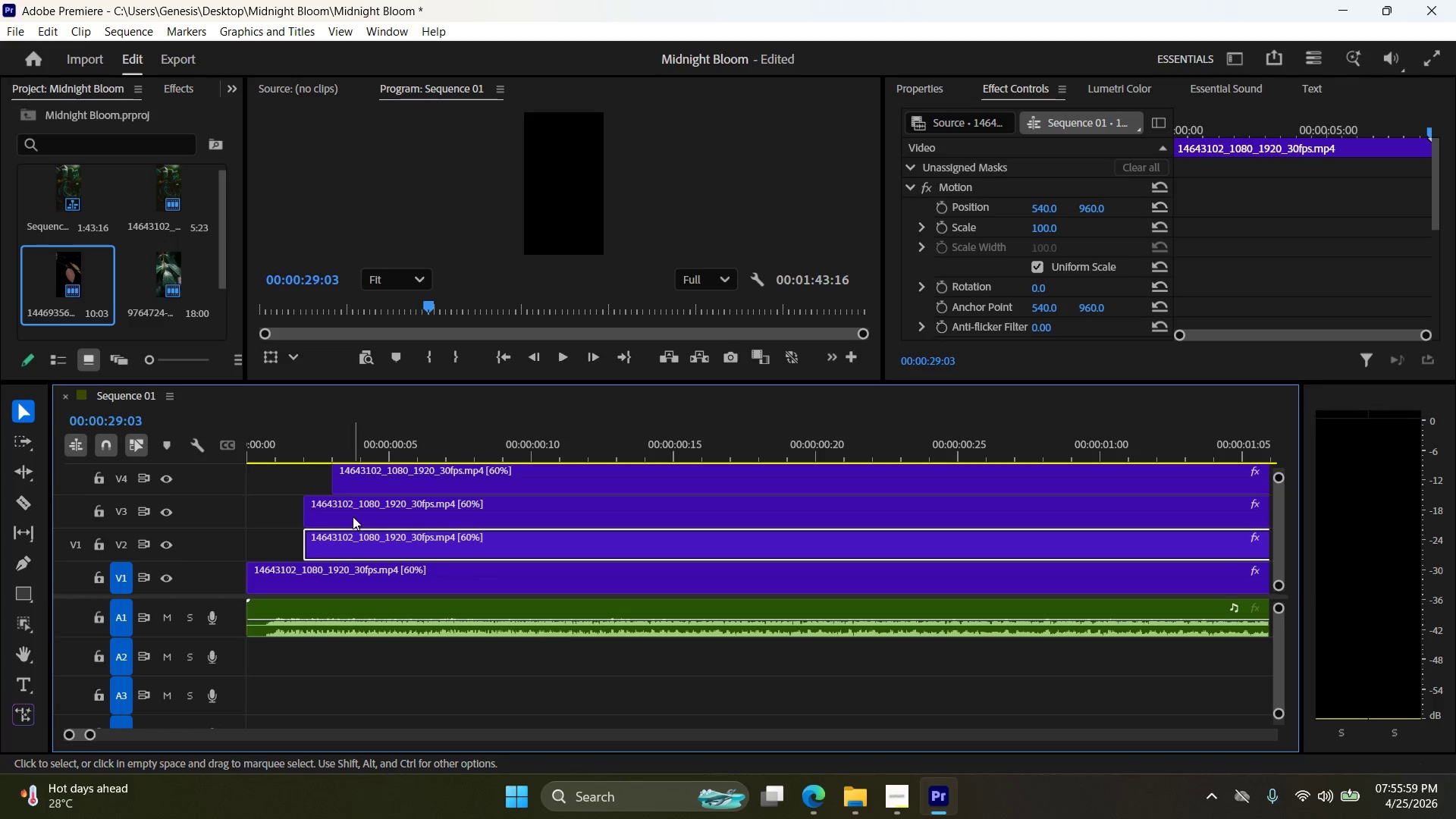 
left_click_drag(start_coordinate=[353, 516], to_coordinate=[387, 512])
 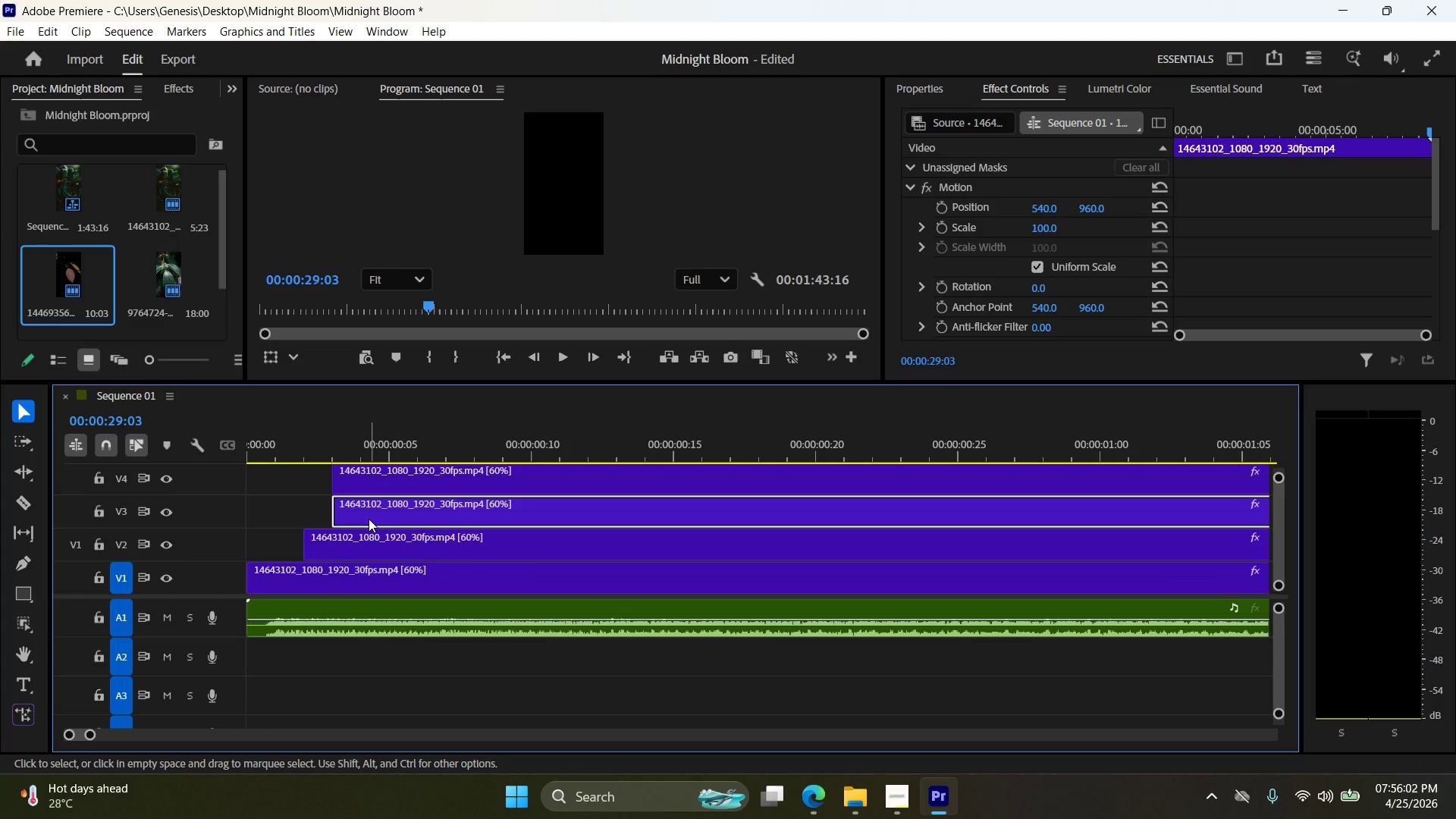 
left_click_drag(start_coordinate=[376, 514], to_coordinate=[400, 513])
 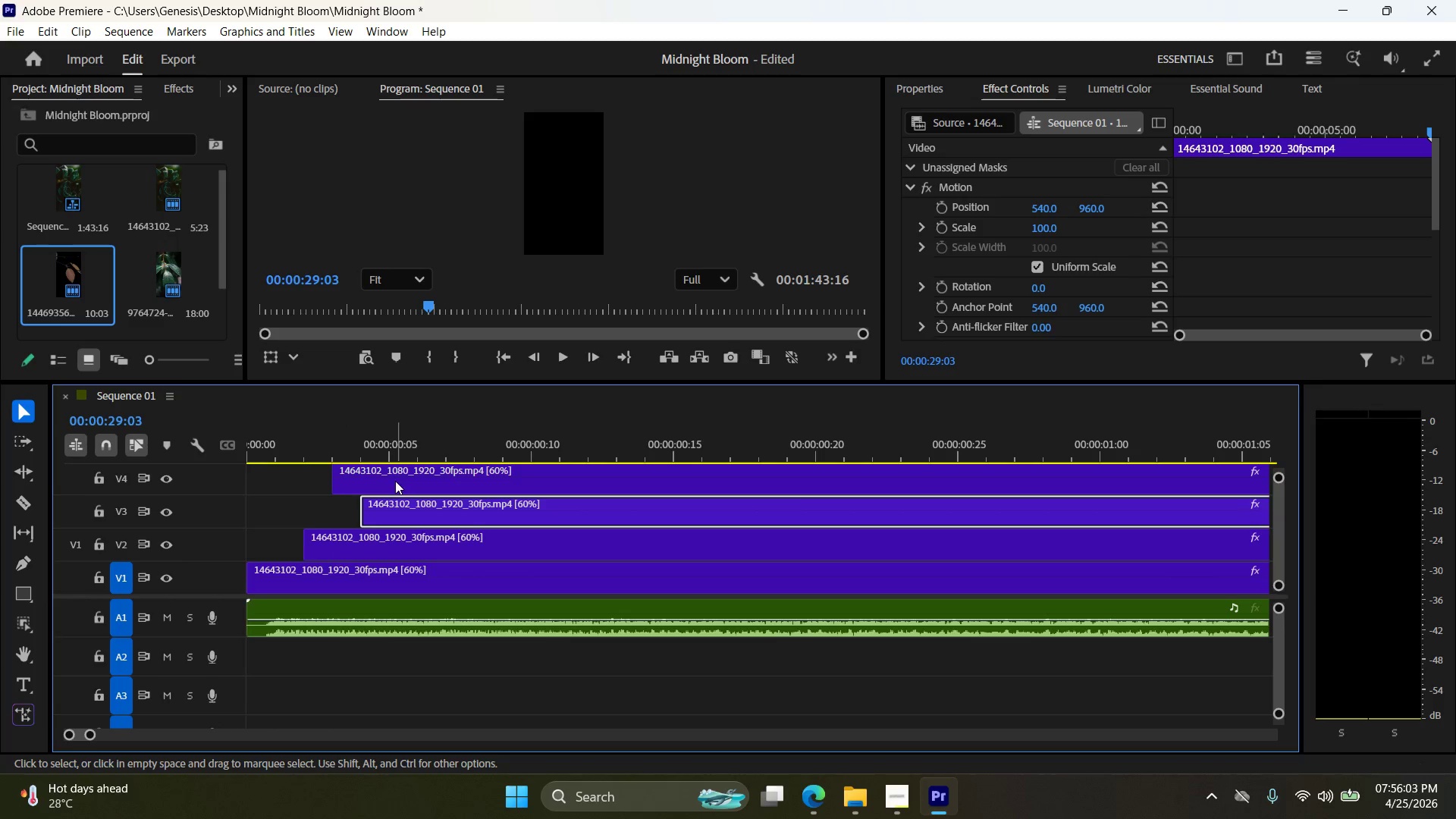 
left_click_drag(start_coordinate=[395, 481], to_coordinate=[497, 480])
 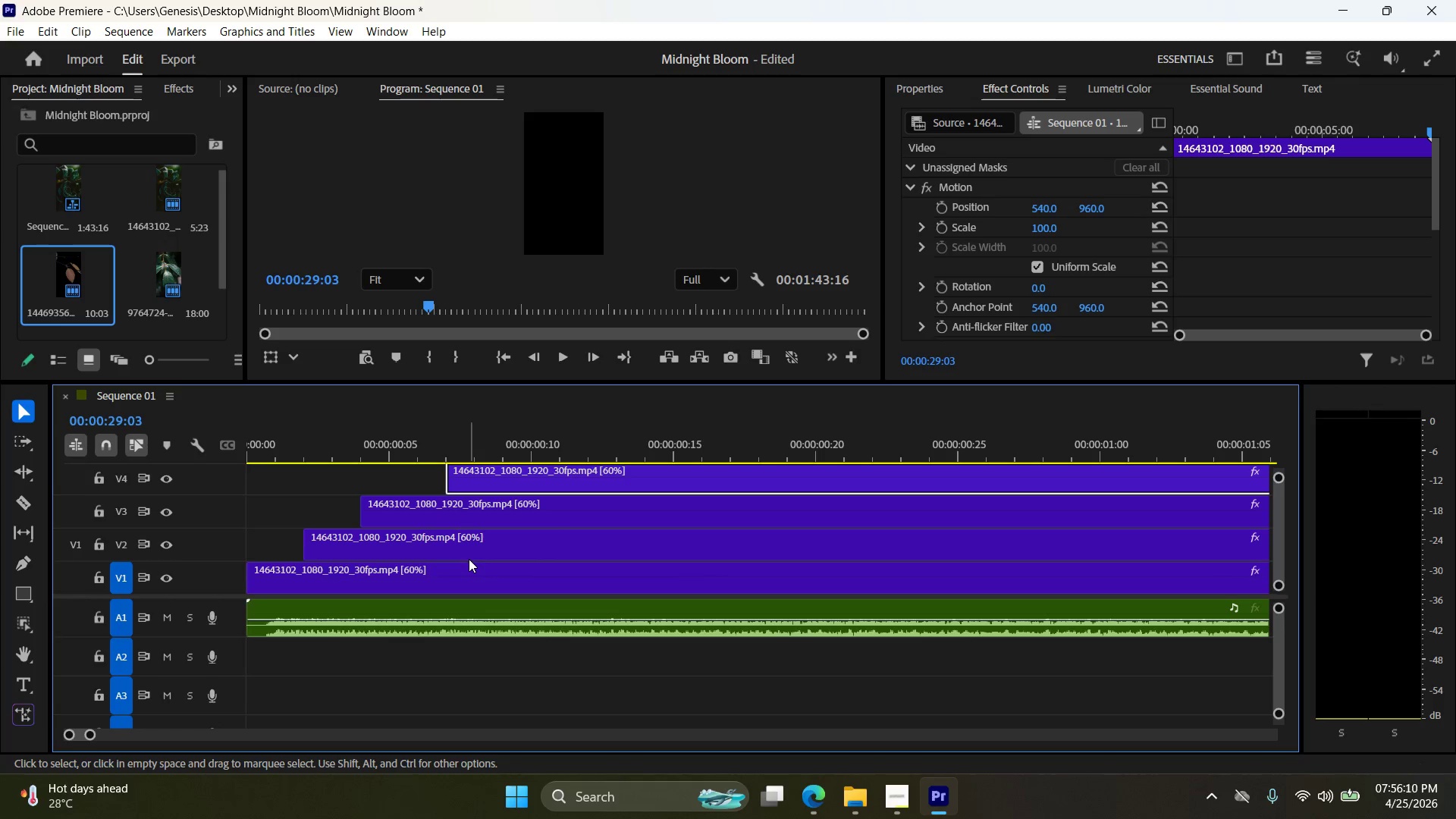 
wait(6.38)
 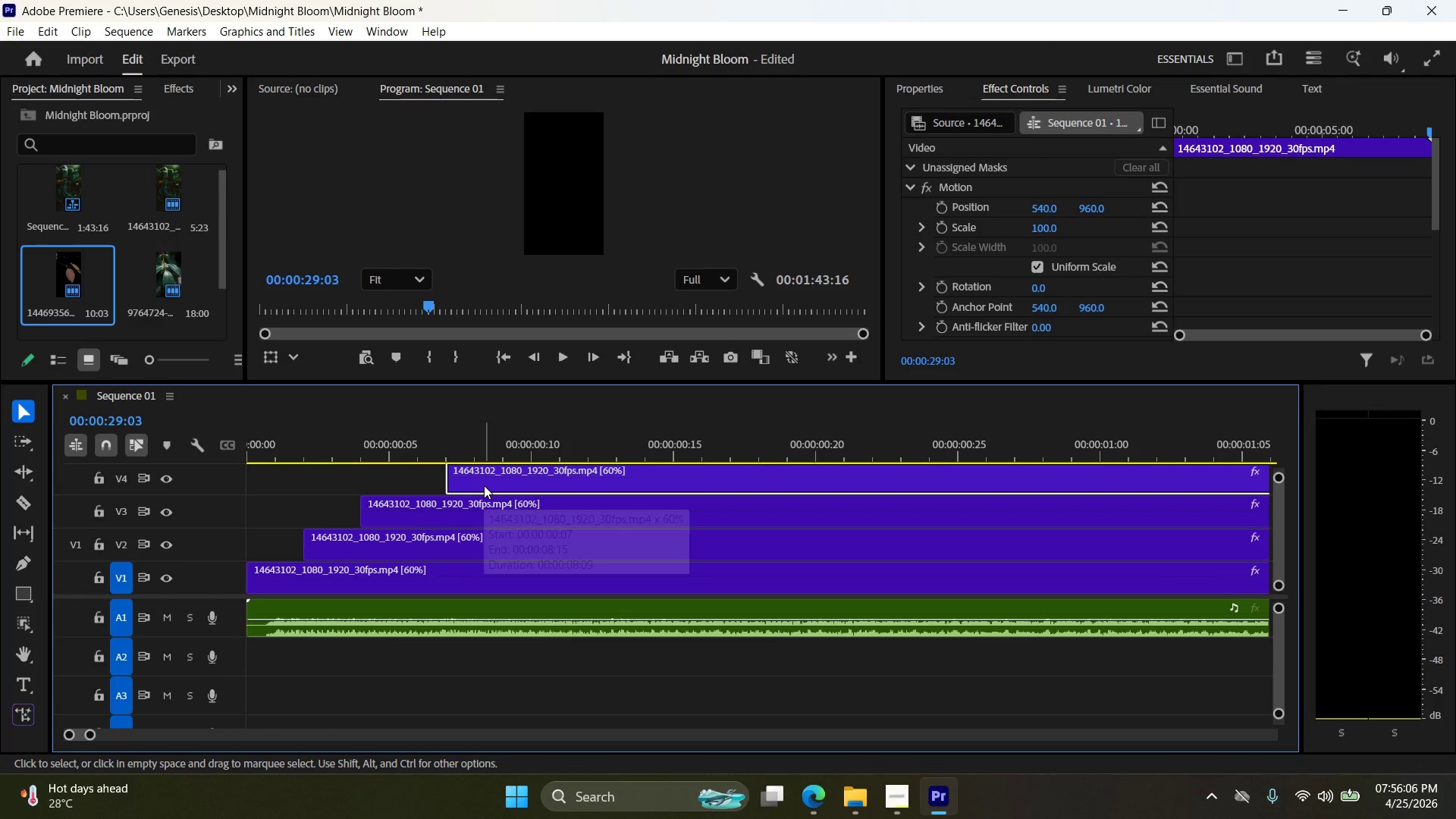 
double_click([457, 549])
 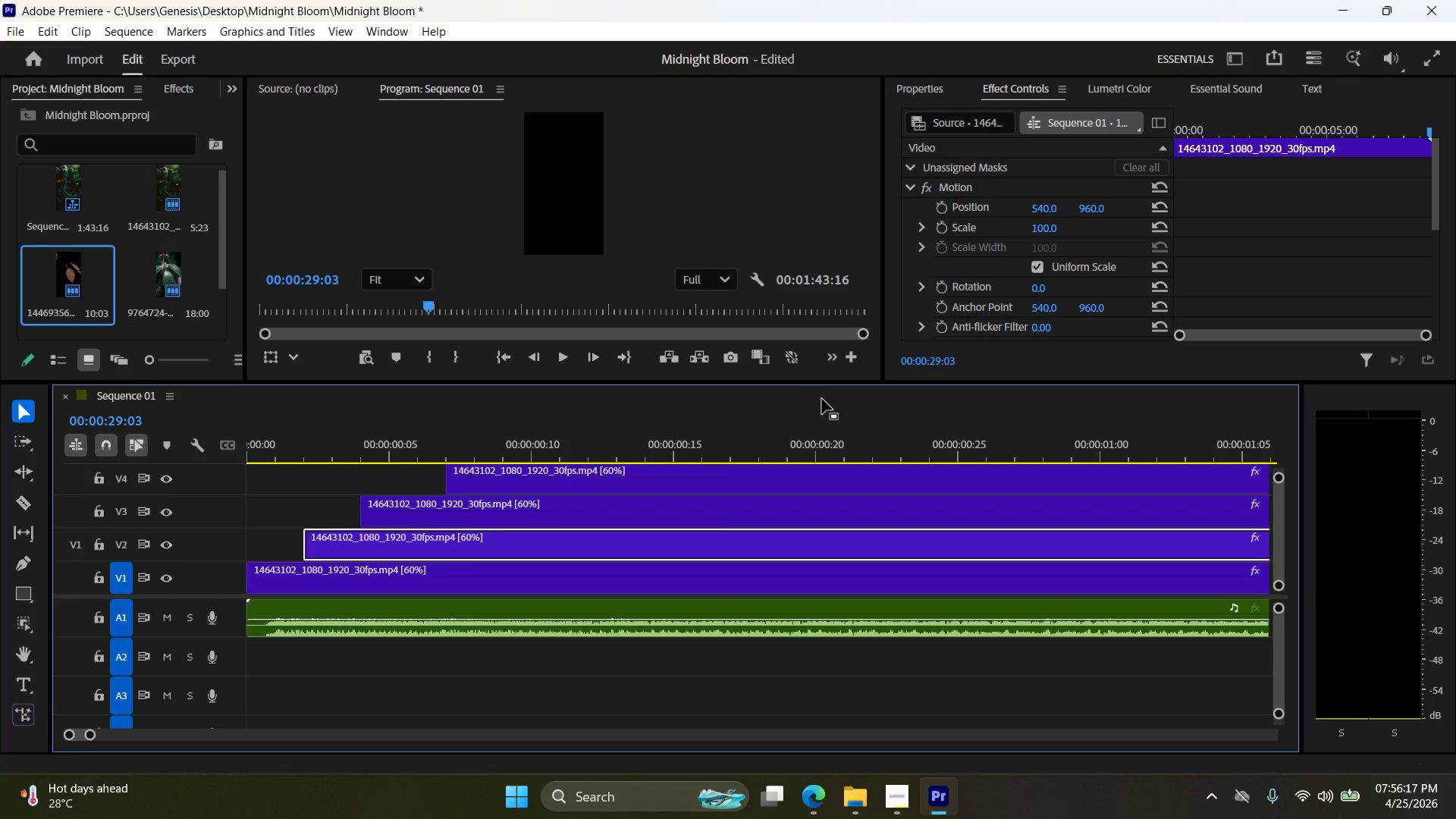 
wait(7.33)
 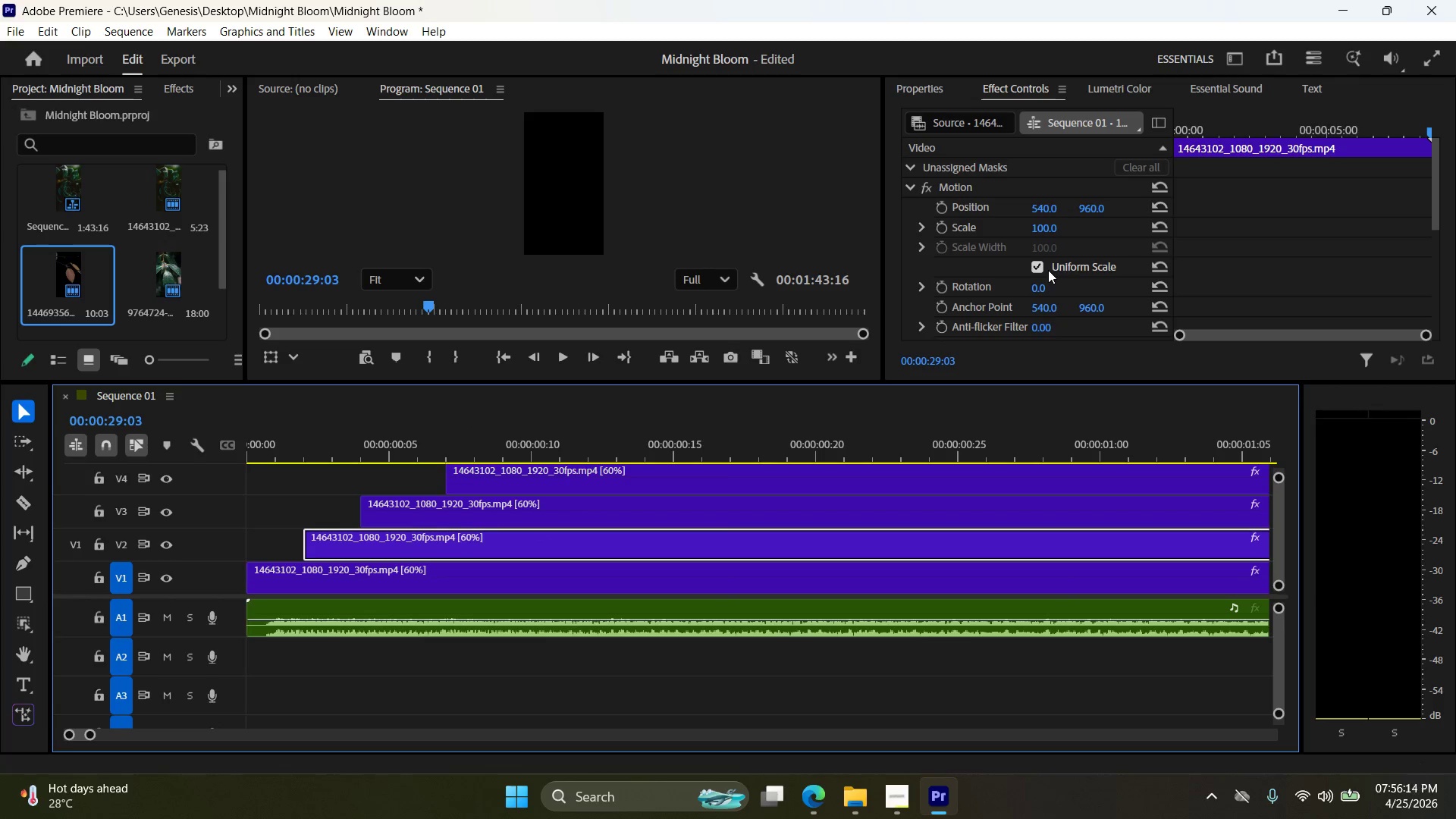 
left_click_drag(start_coordinate=[552, 541], to_coordinate=[525, 542])
 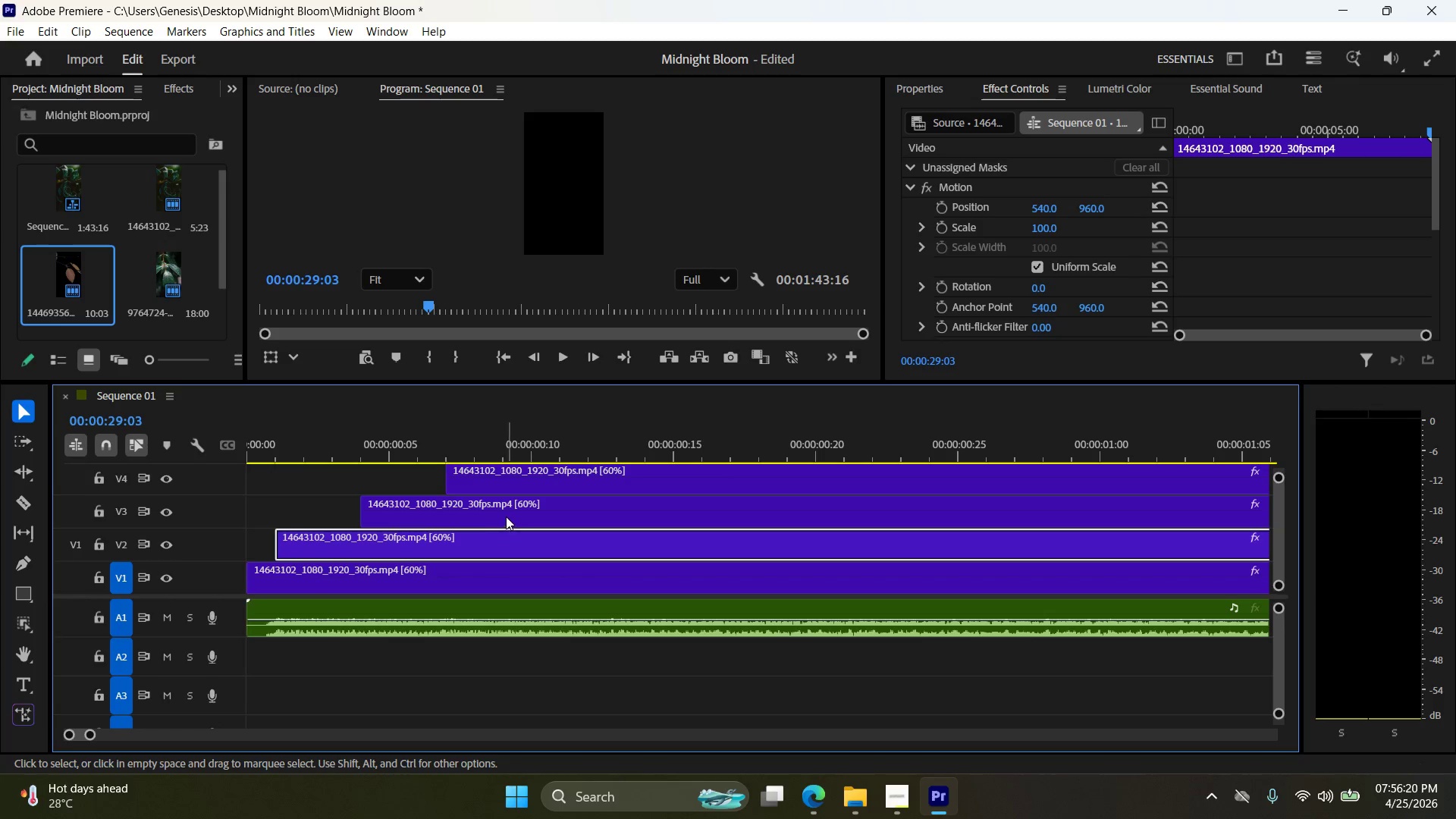 
left_click_drag(start_coordinate=[506, 516], to_coordinate=[457, 522])
 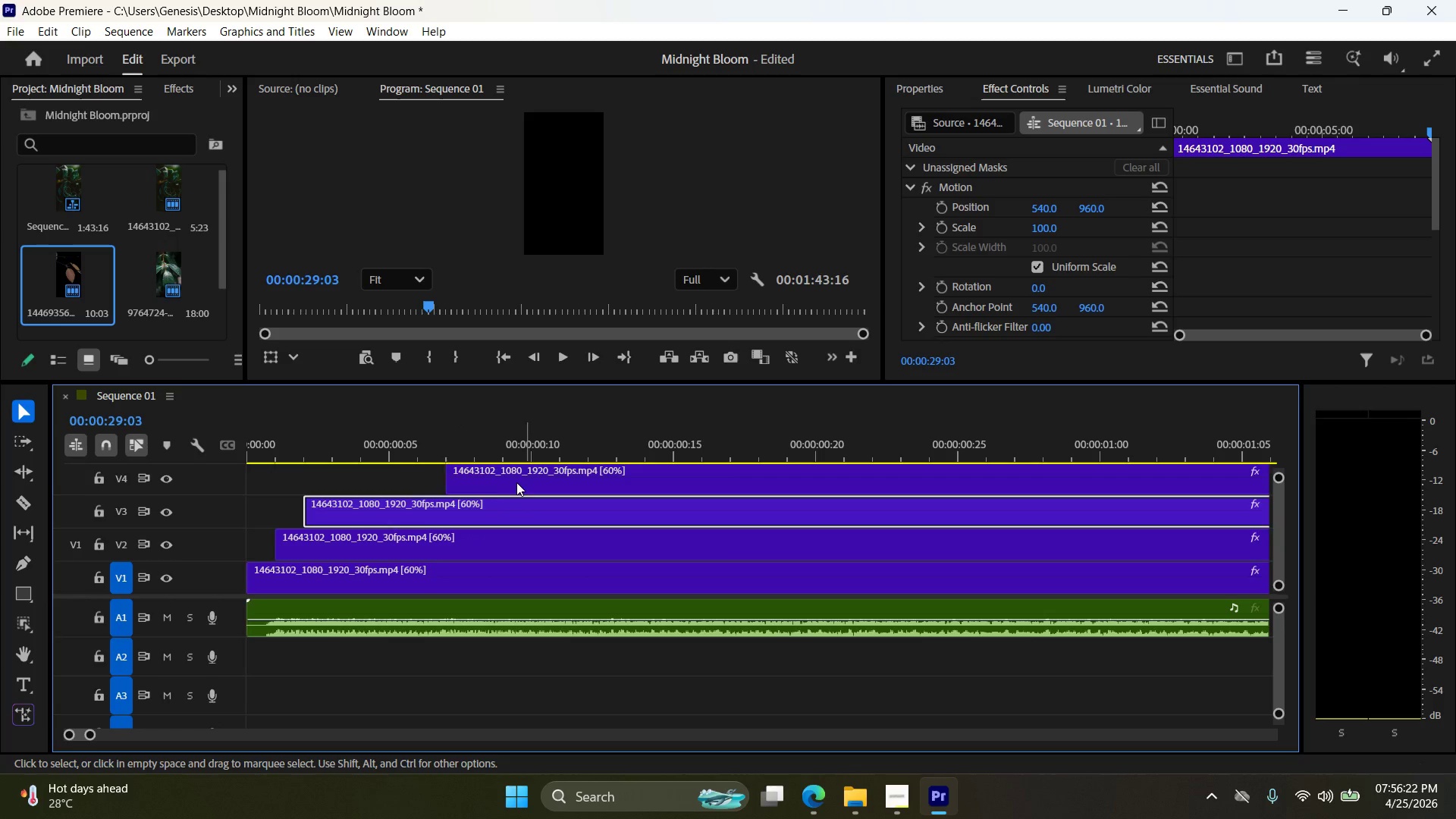 
left_click_drag(start_coordinate=[524, 481], to_coordinate=[407, 486])
 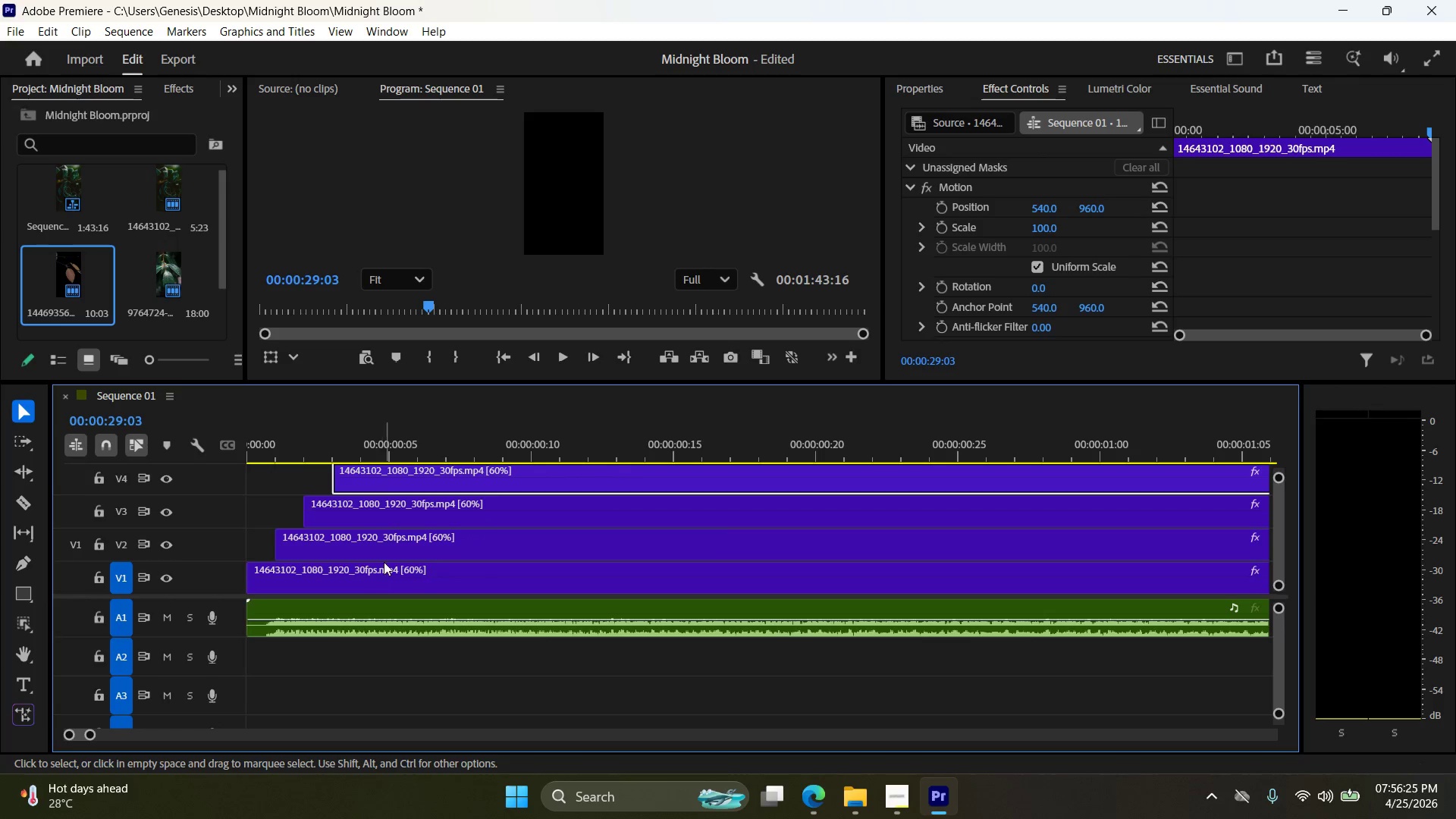 
left_click([388, 552])
 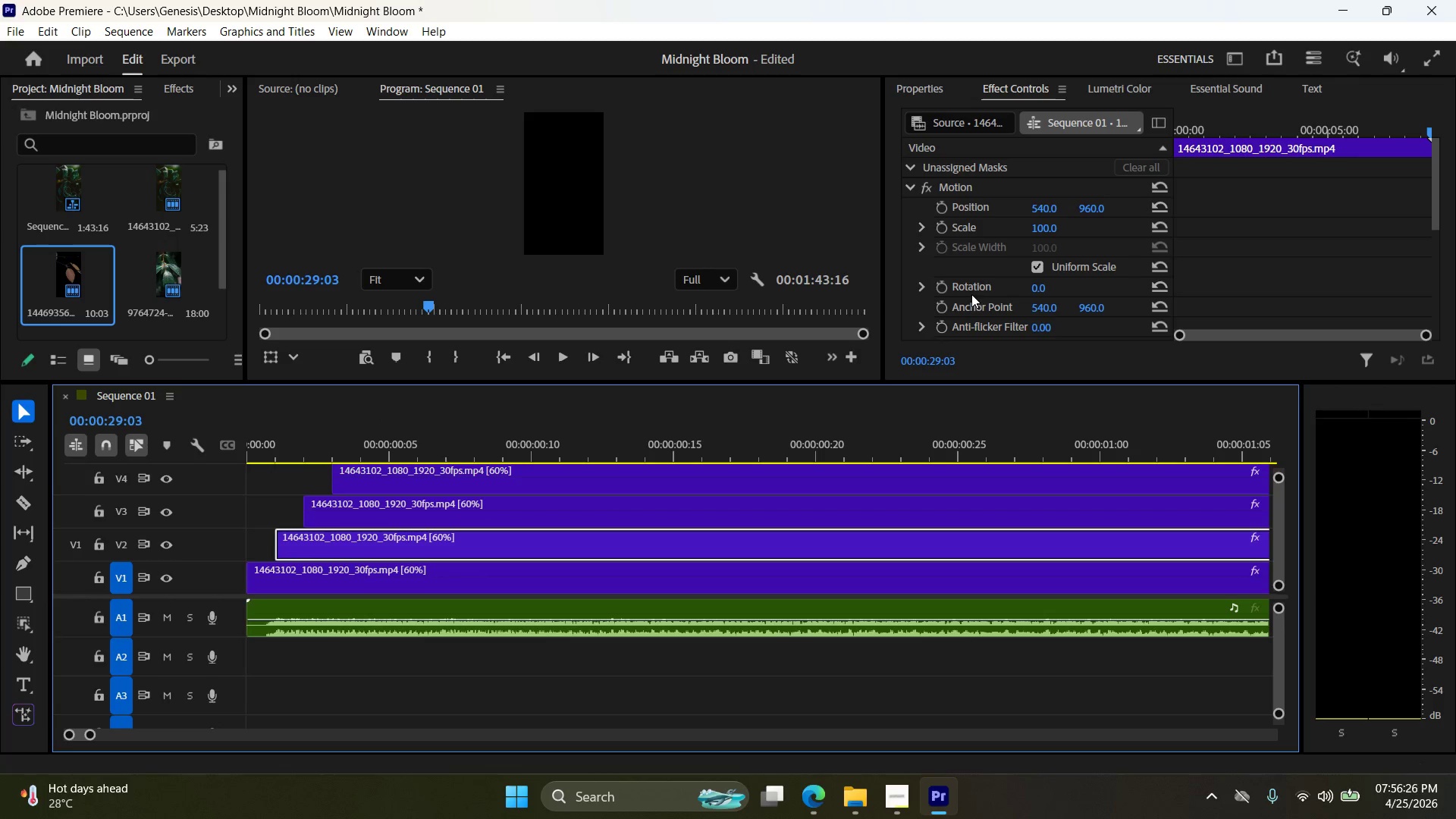 
scroll: coordinate [984, 283], scroll_direction: down, amount: 9.0
 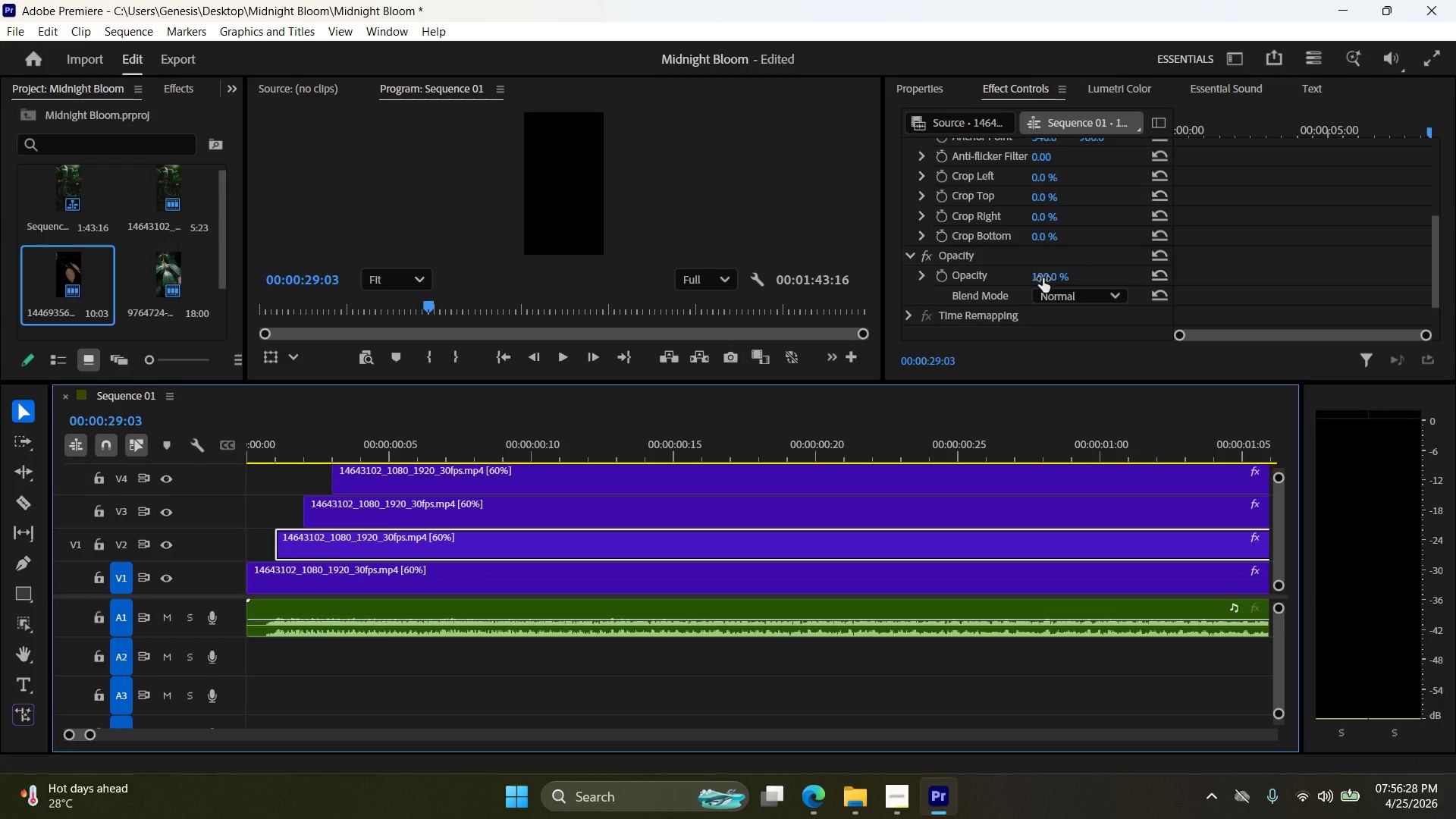 
double_click([1057, 273])
 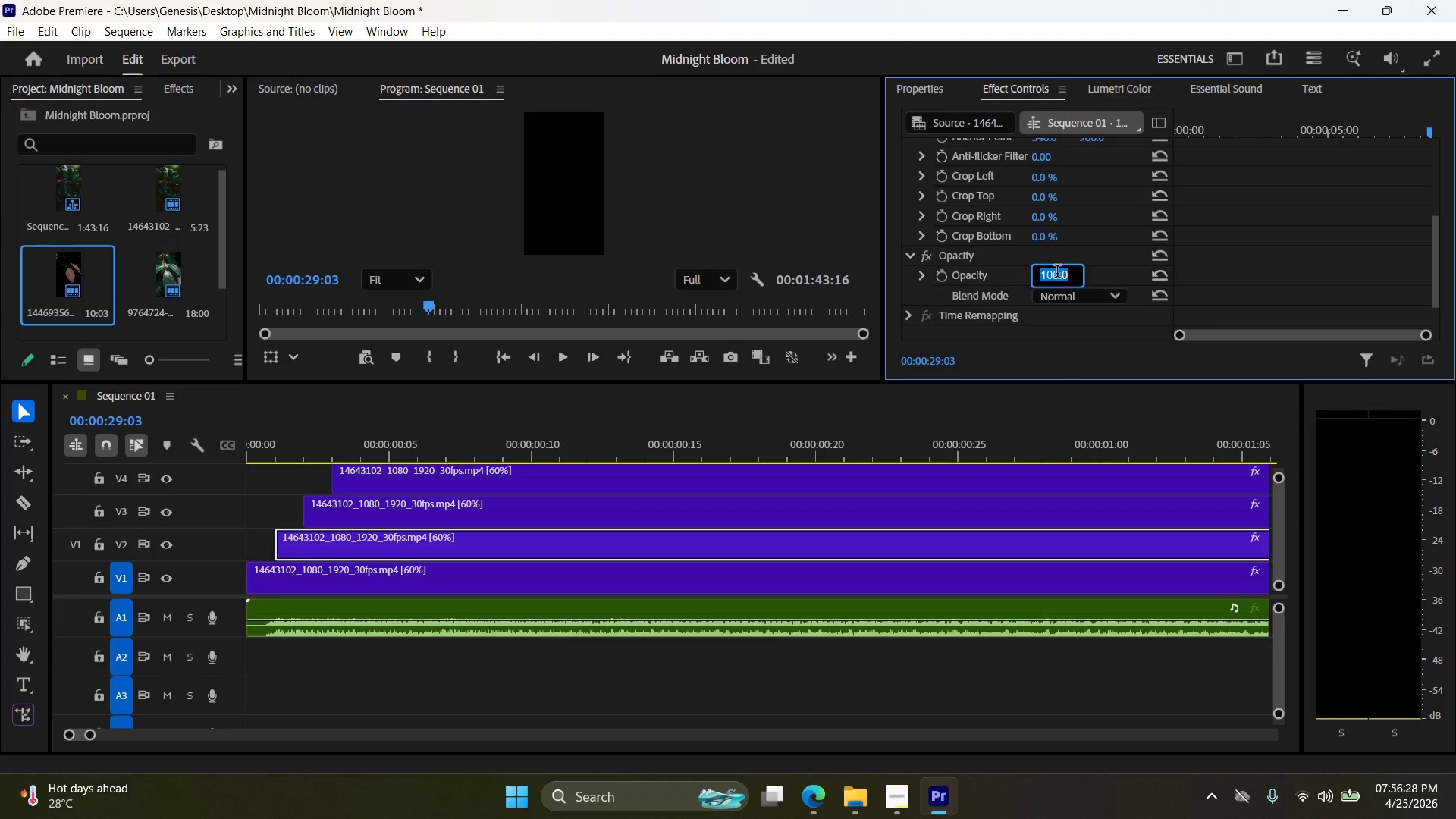 
triple_click([1057, 273])
 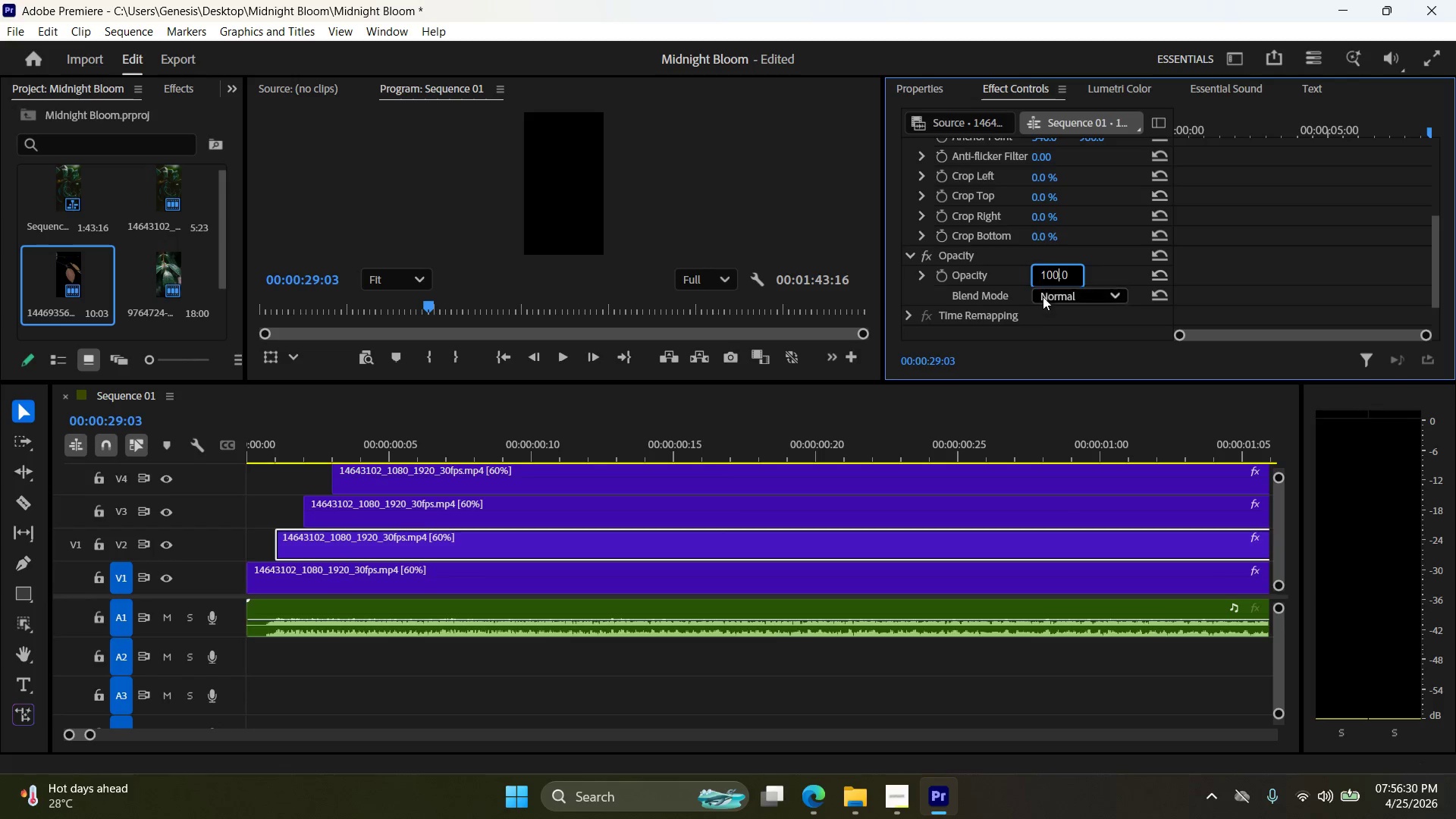 
double_click([1049, 271])
 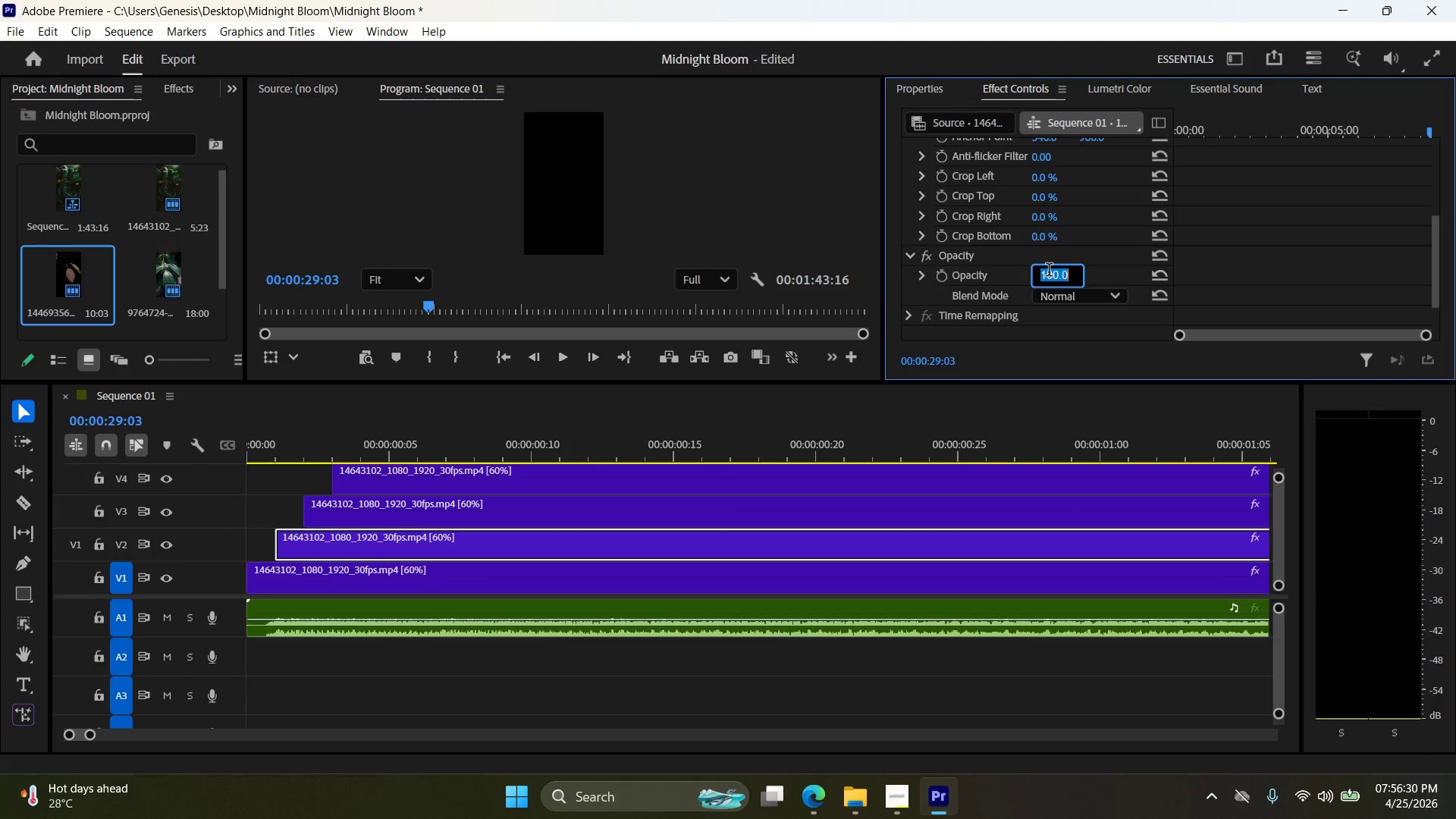 
triple_click([1049, 271])
 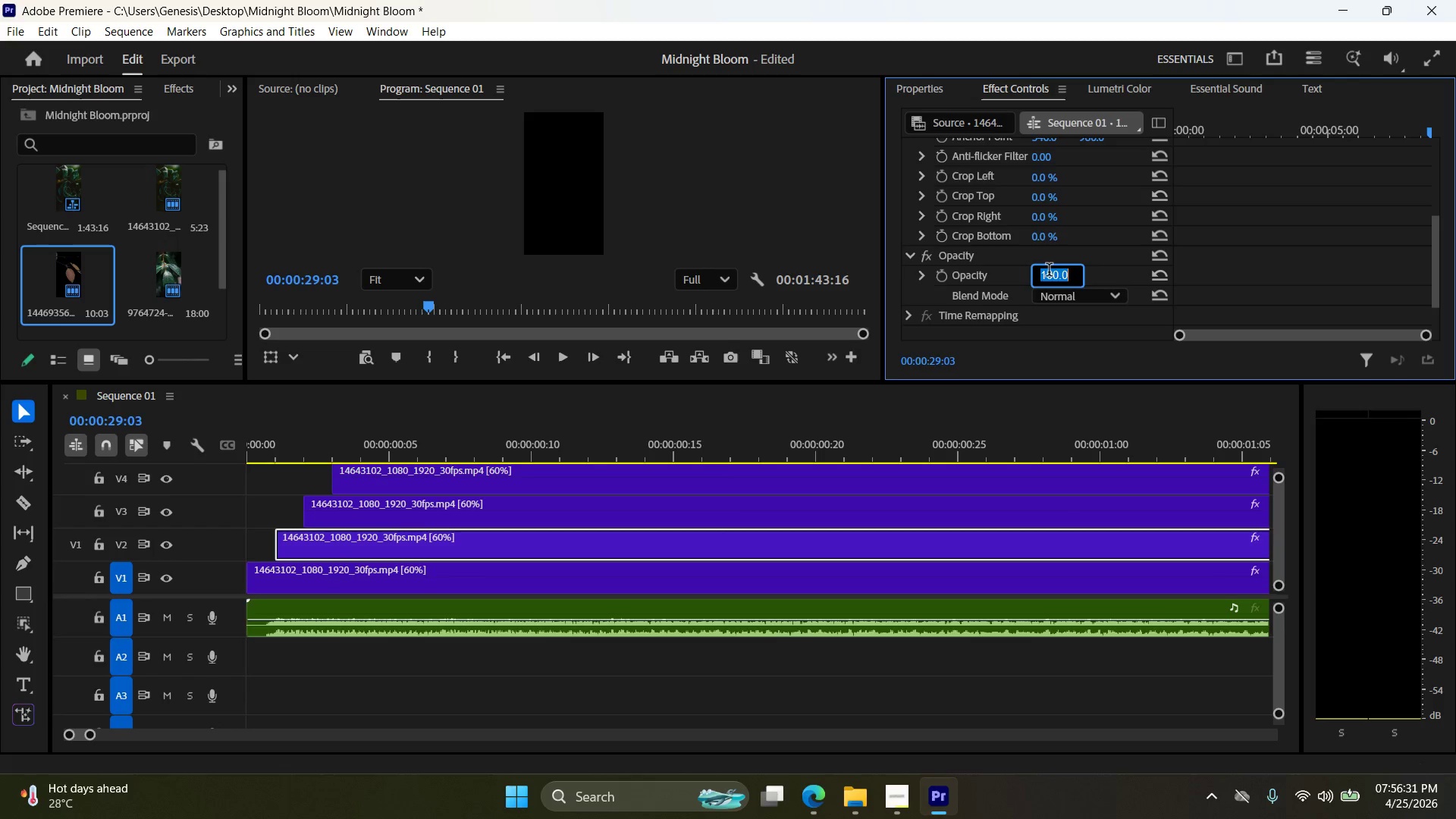 
triple_click([1049, 271])
 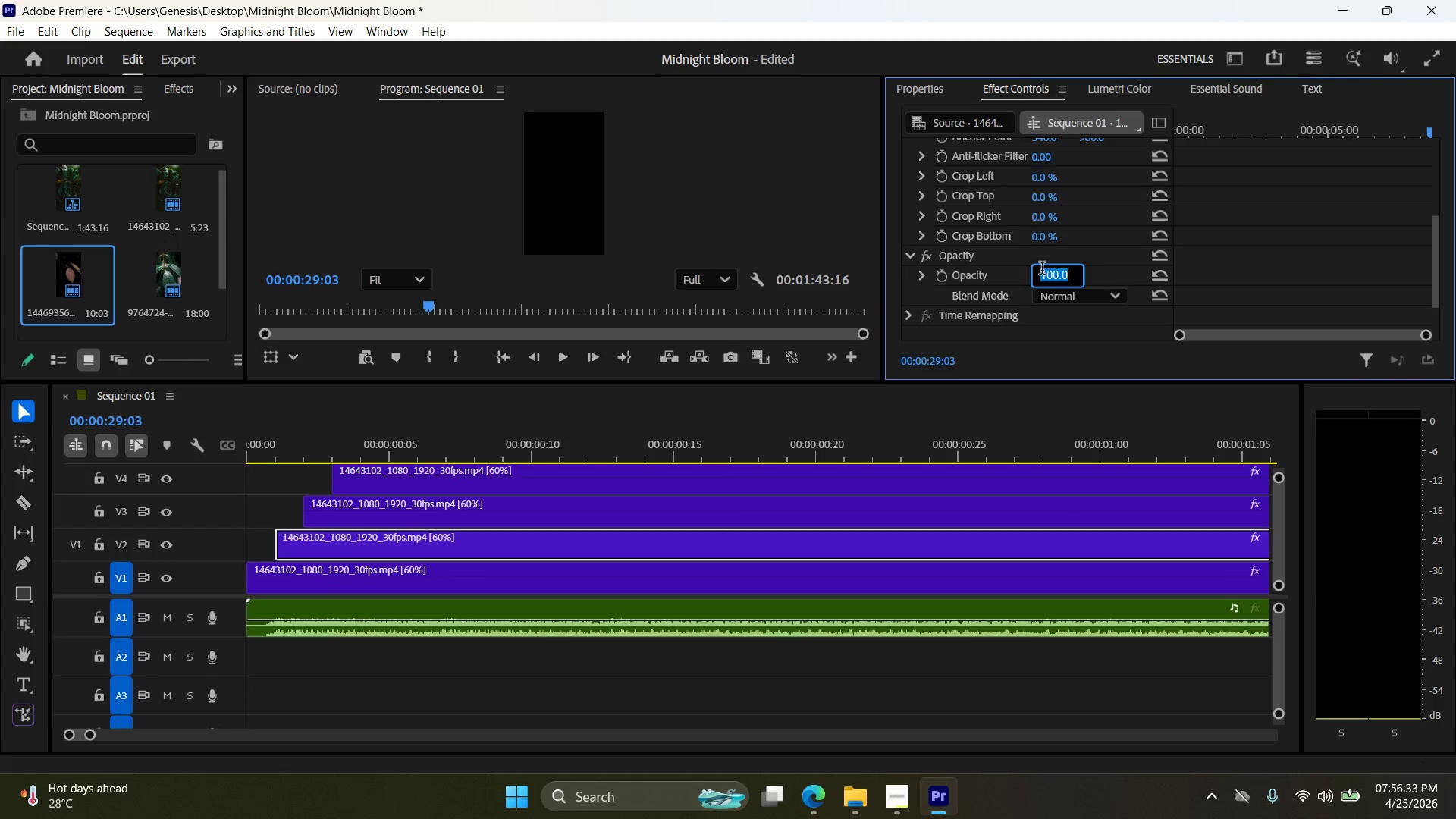 
key(Numpad8)
 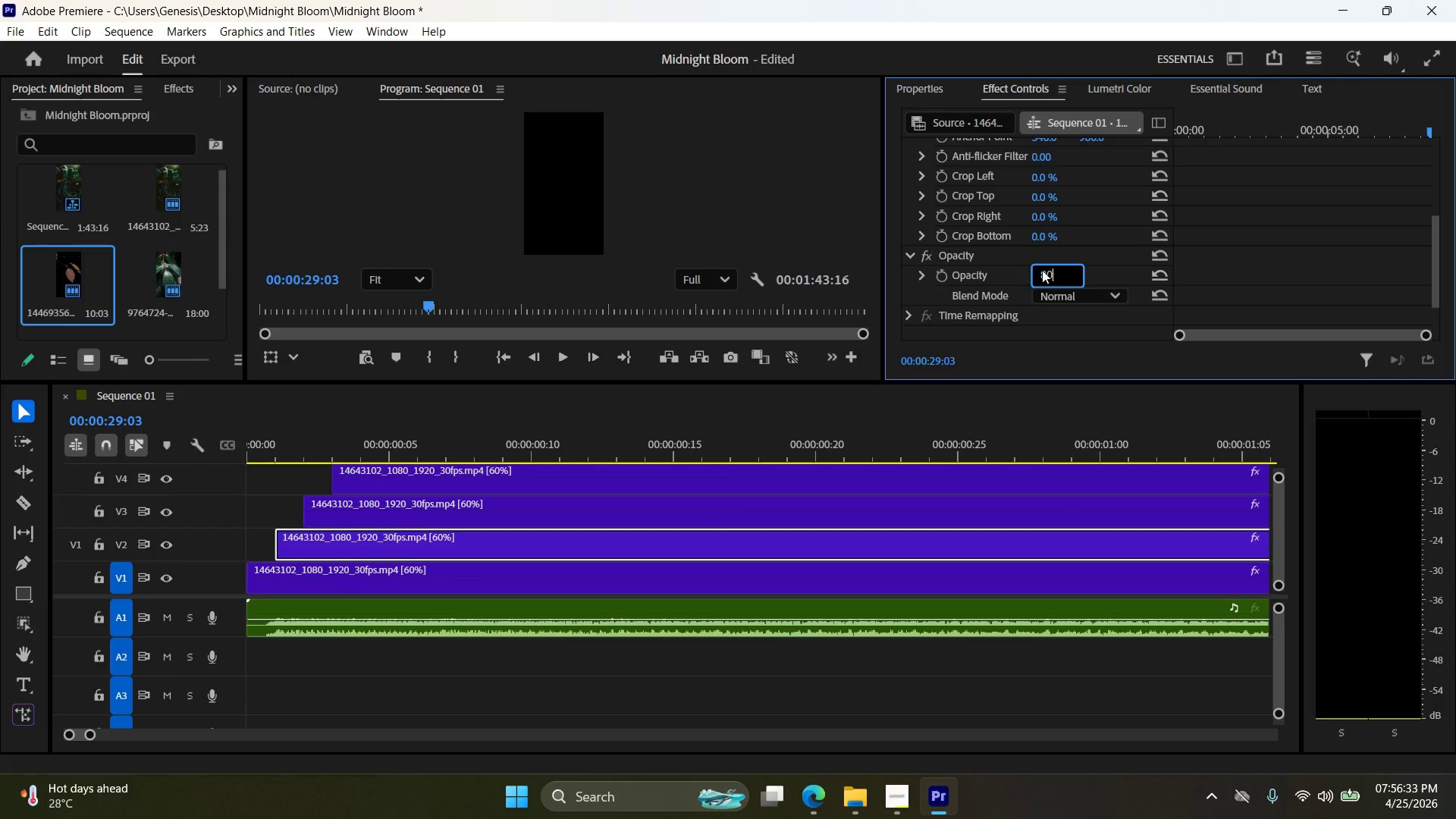 
key(Numpad0)
 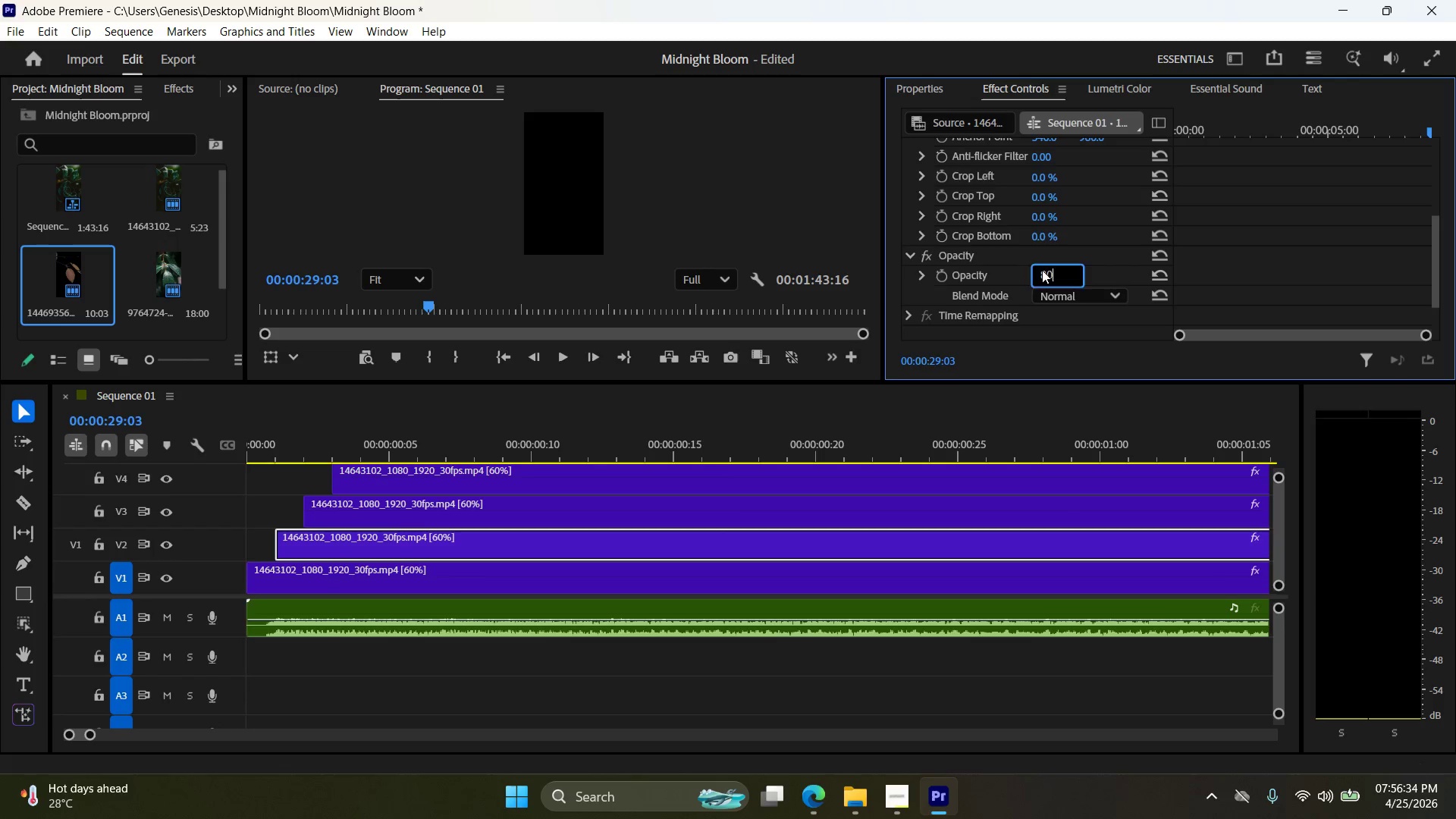 
key(NumpadEnter)
 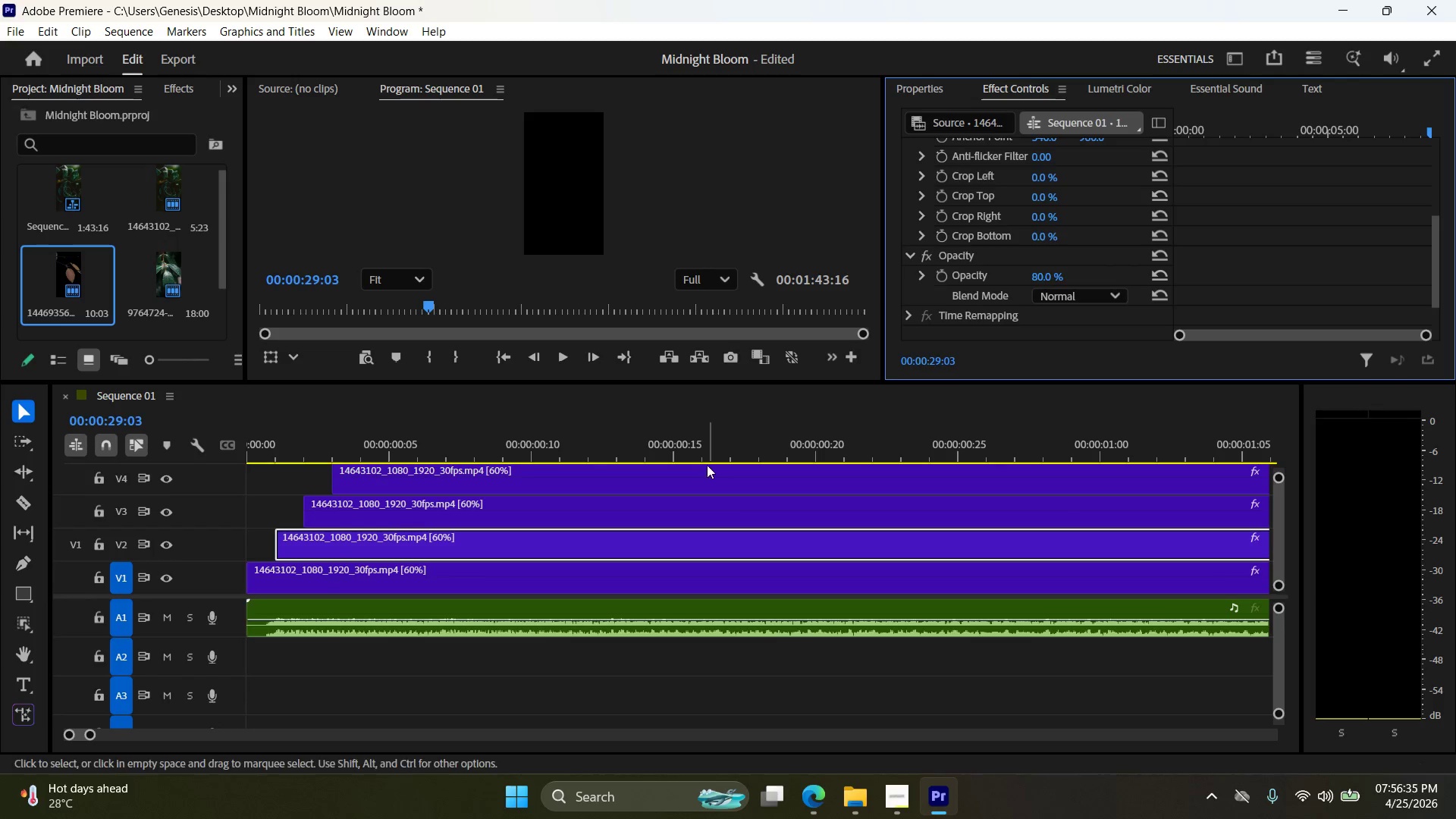 
left_click([679, 512])
 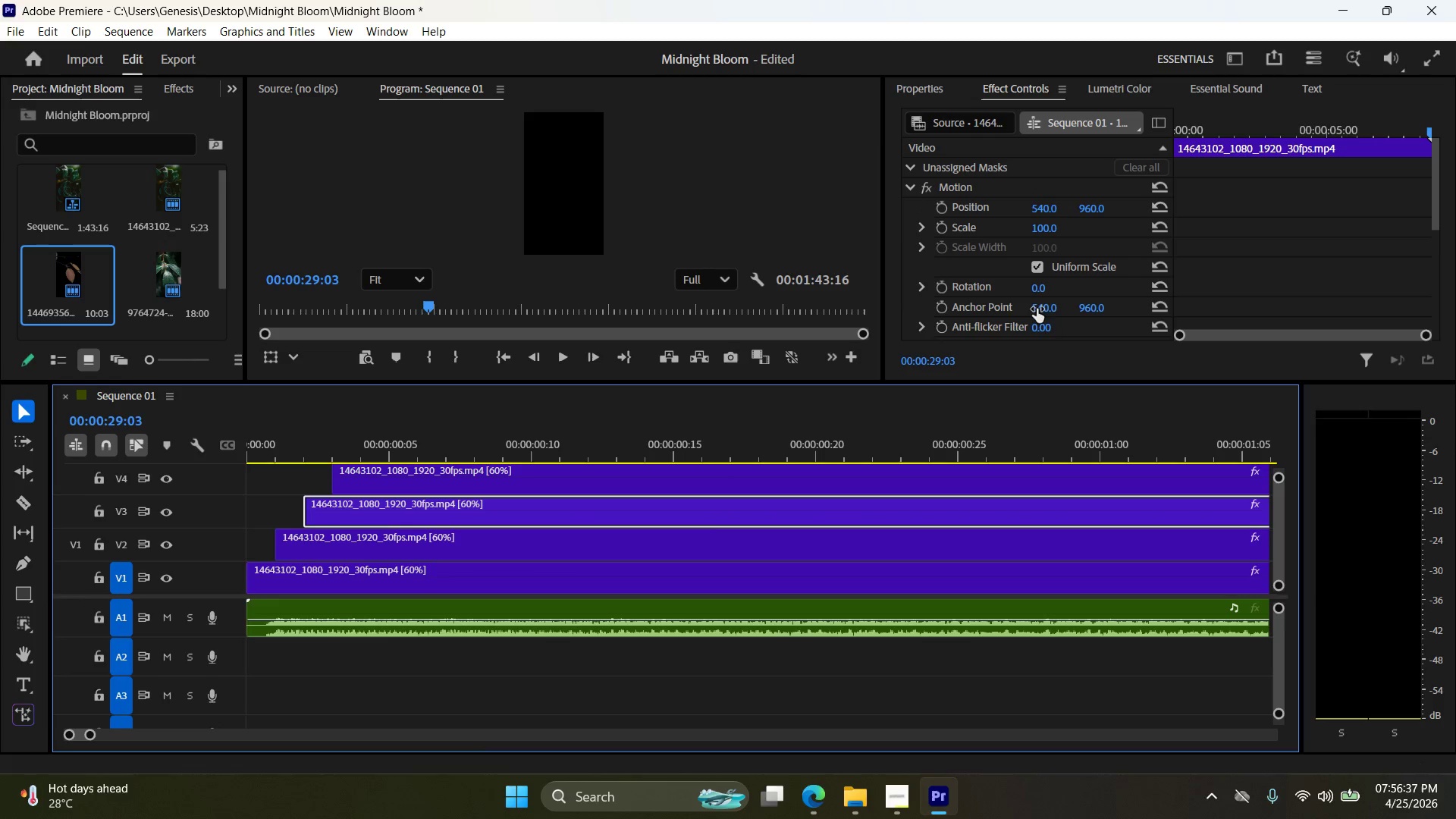 
scroll: coordinate [1033, 306], scroll_direction: down, amount: 12.0
 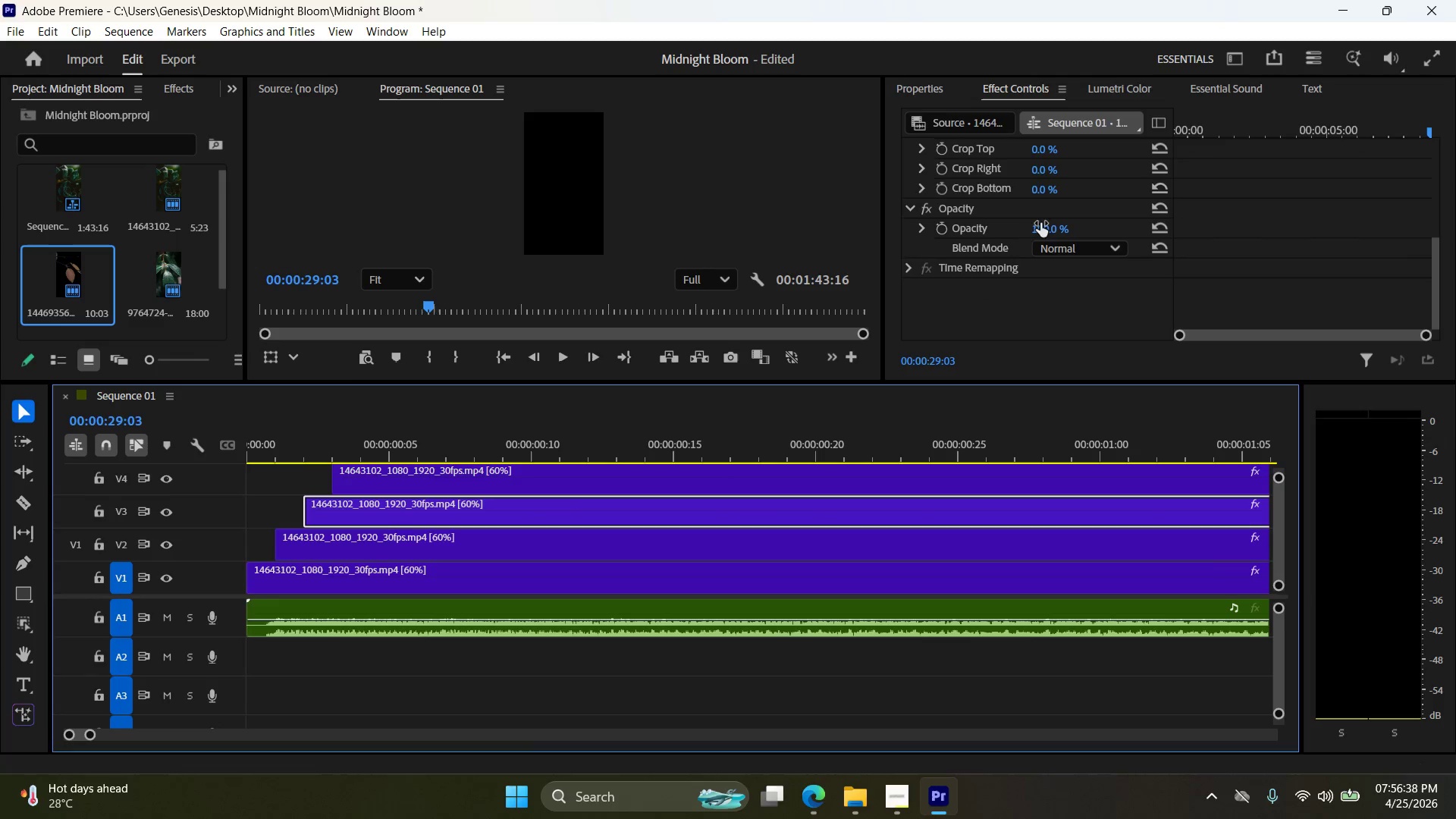 
double_click([1057, 225])
 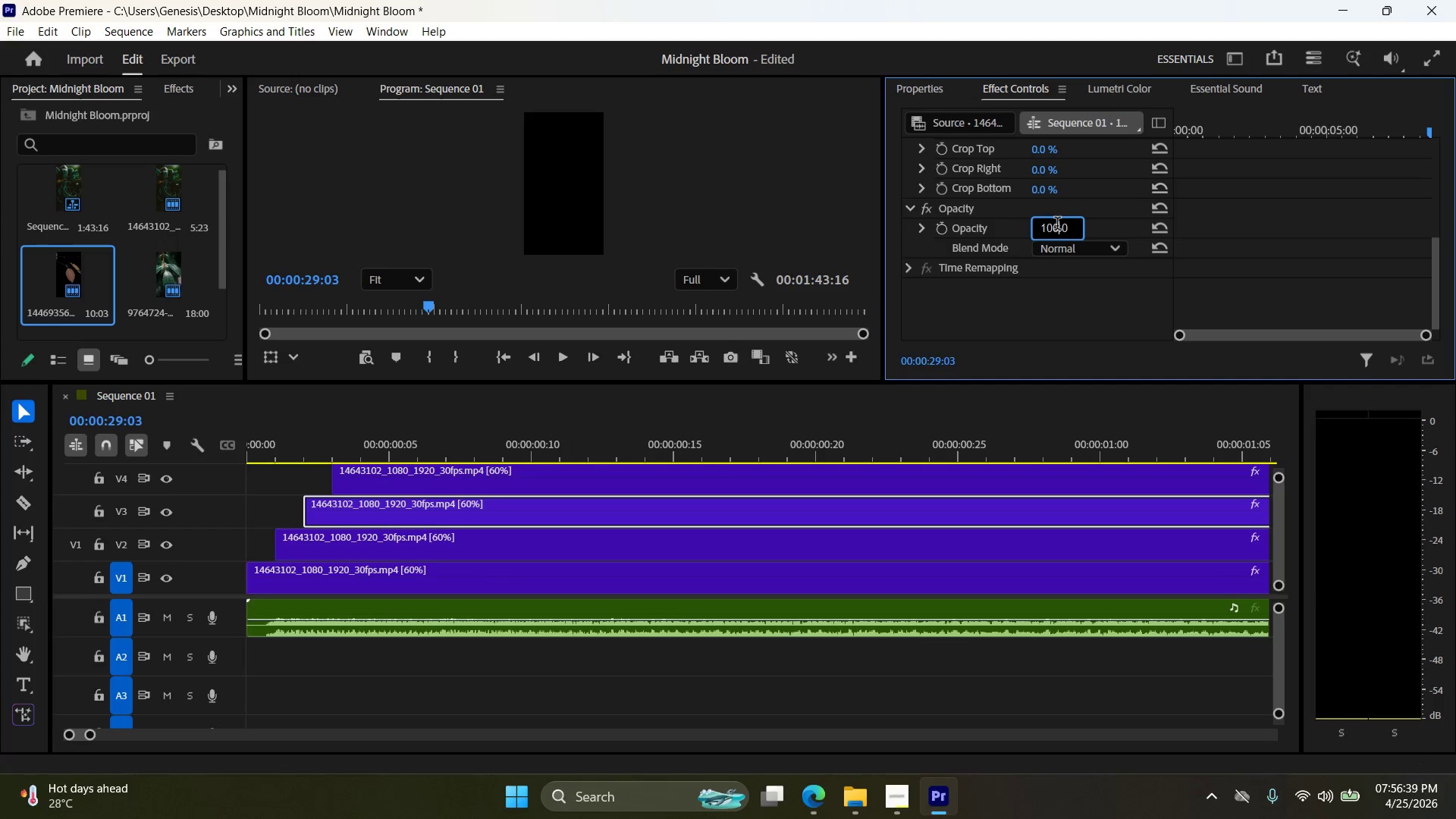 
triple_click([1057, 225])
 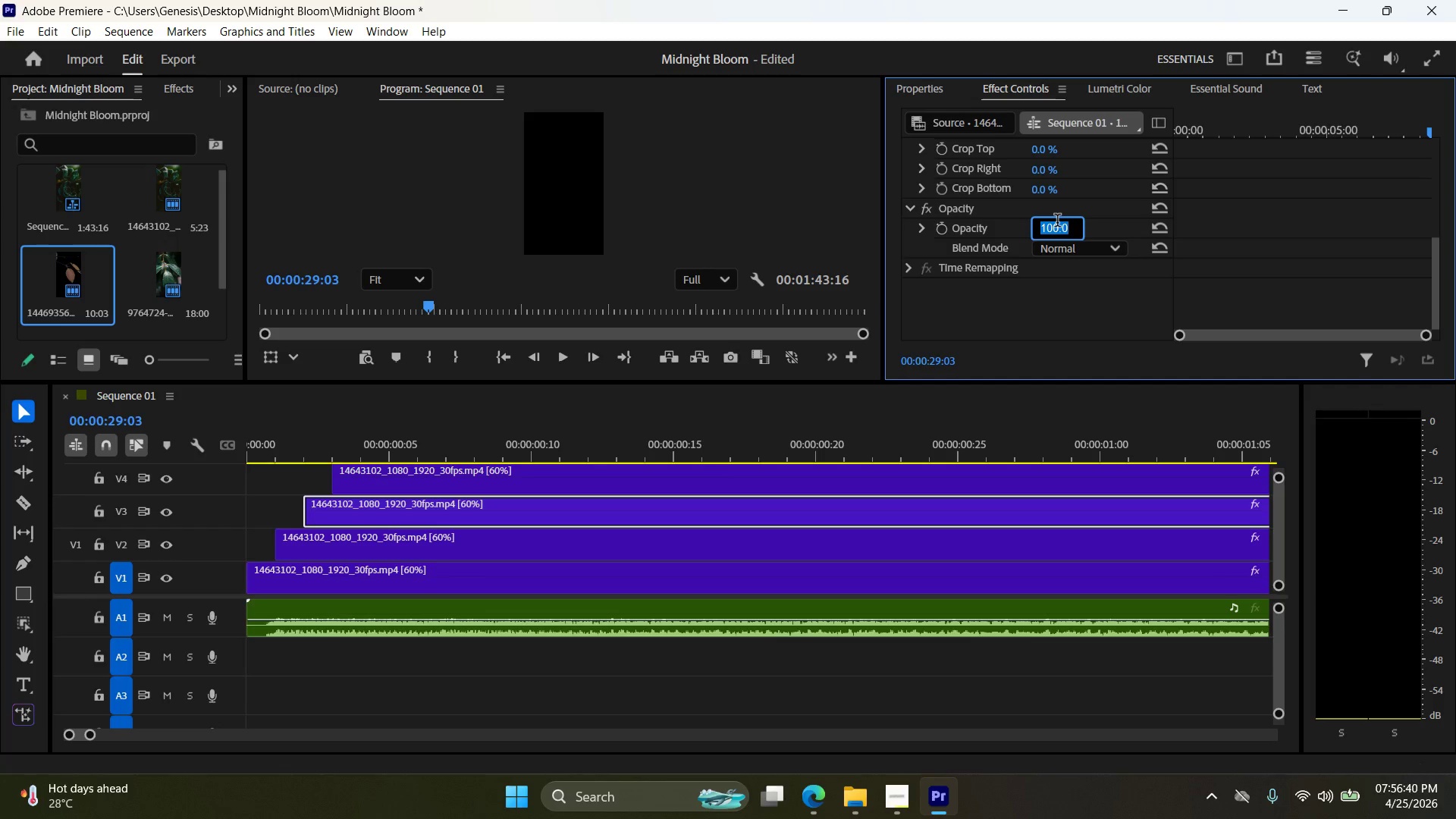 
key(Numpad6)
 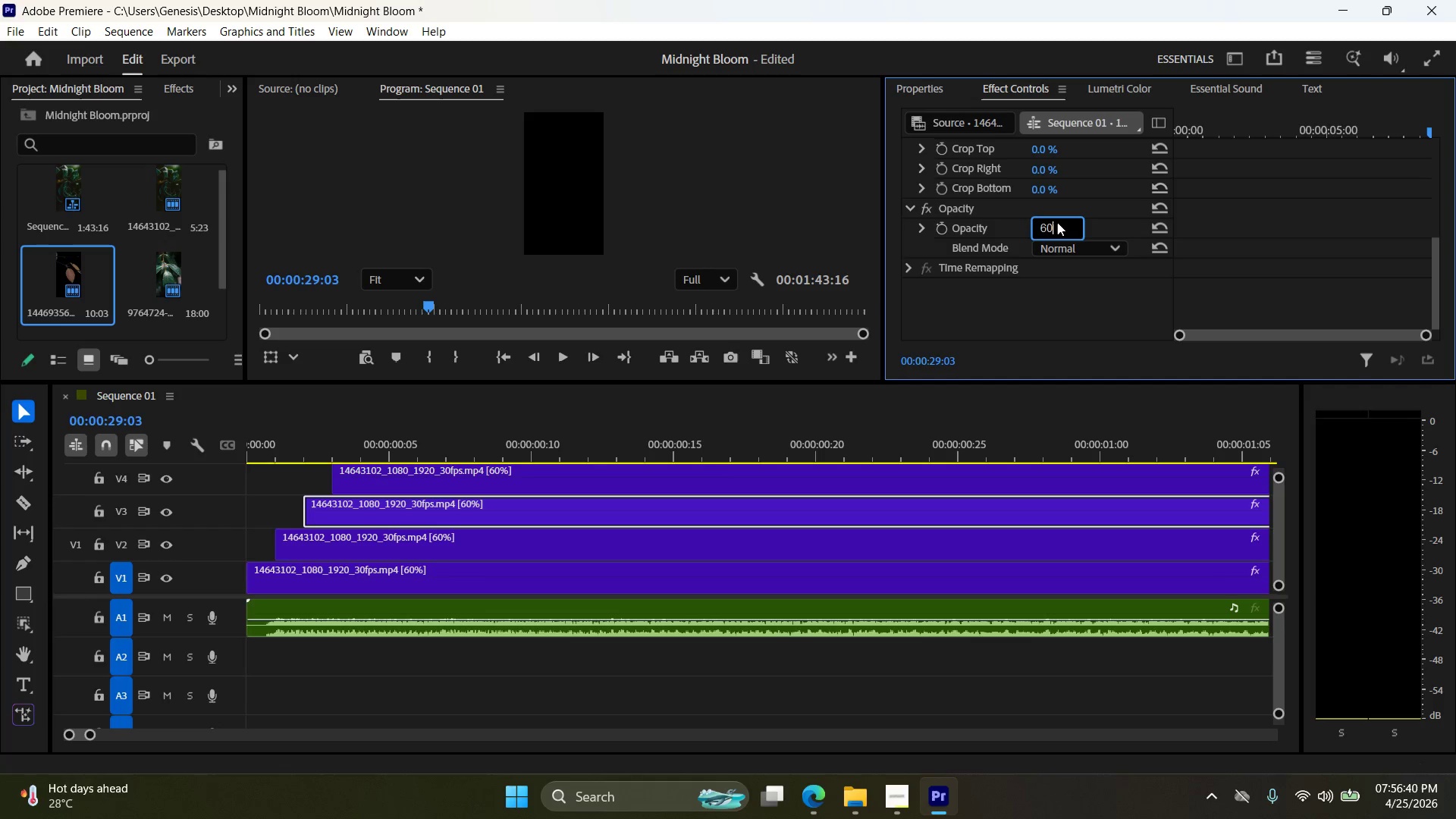 
key(Numpad0)
 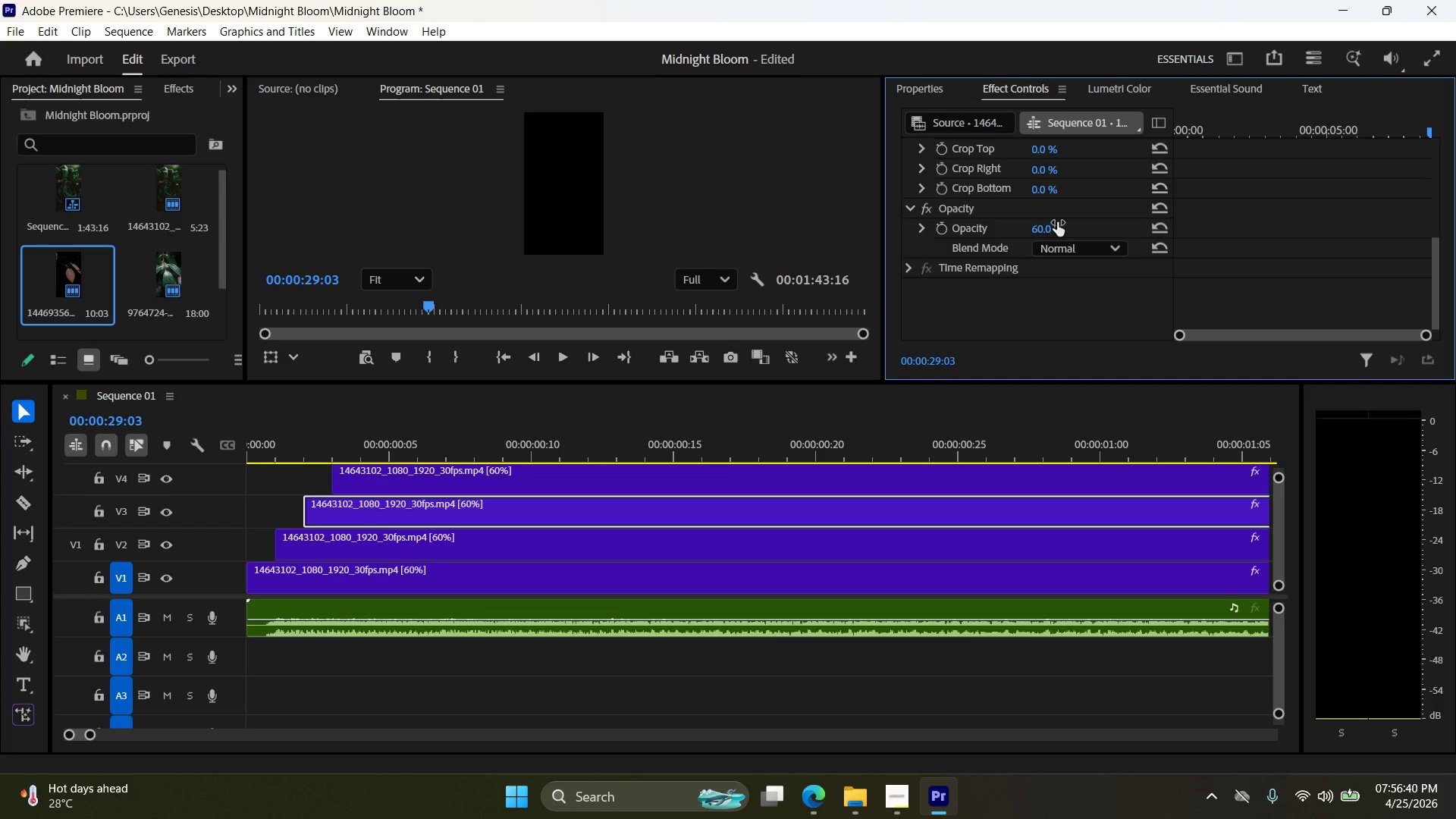 
key(NumpadEnter)
 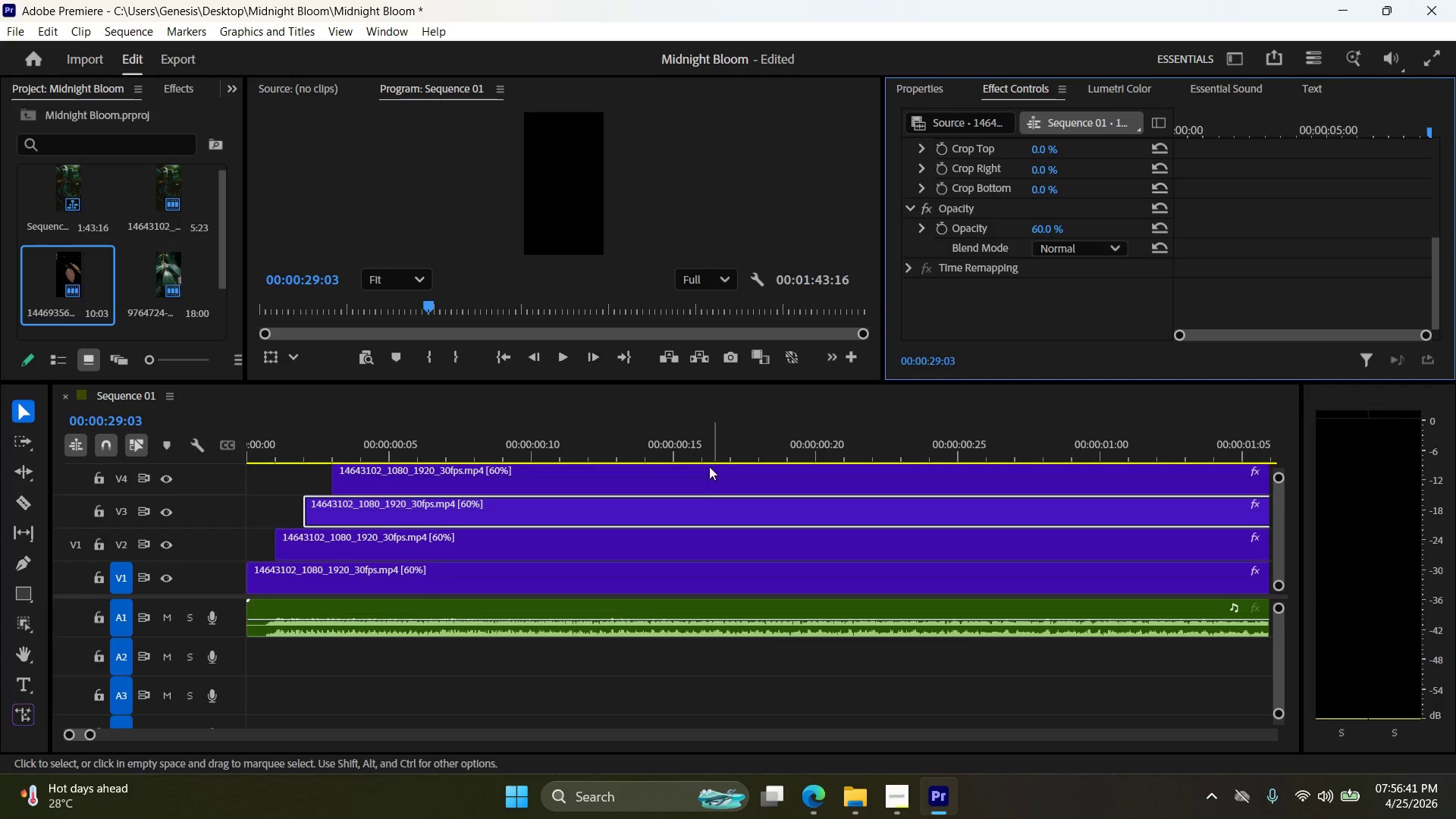 
left_click([698, 472])
 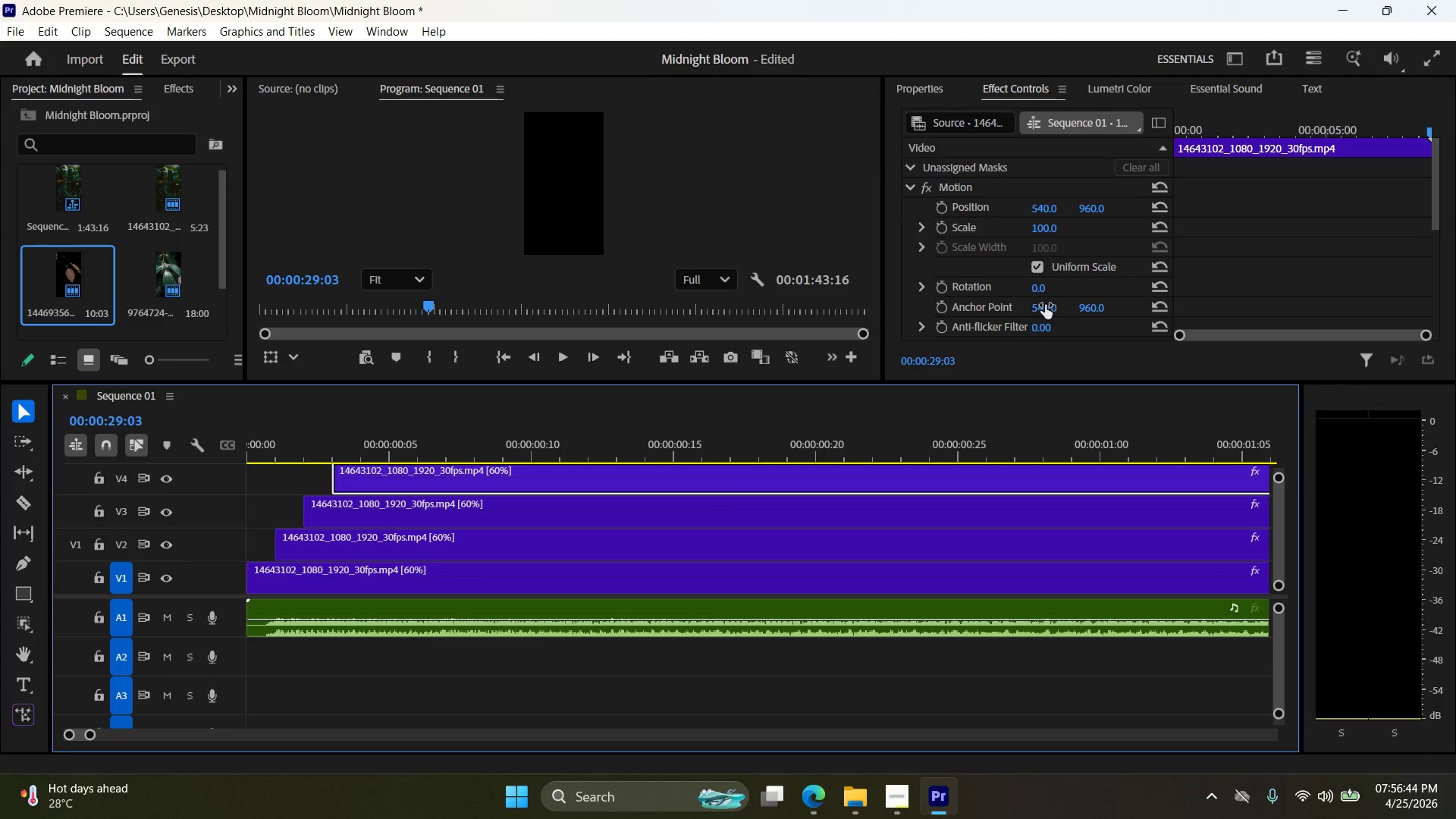 
scroll: coordinate [1037, 292], scroll_direction: down, amount: 9.0
 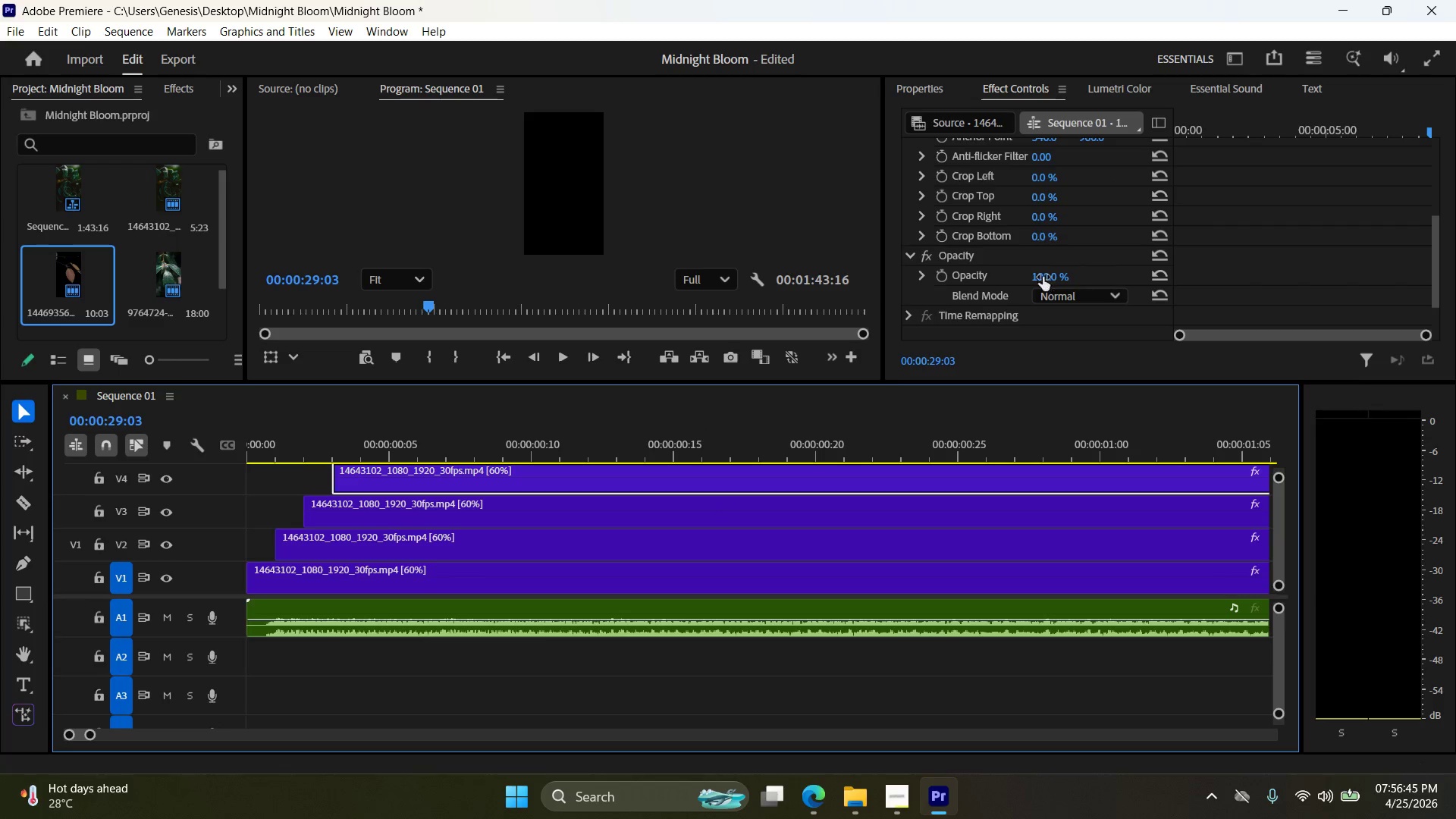 
double_click([1057, 273])
 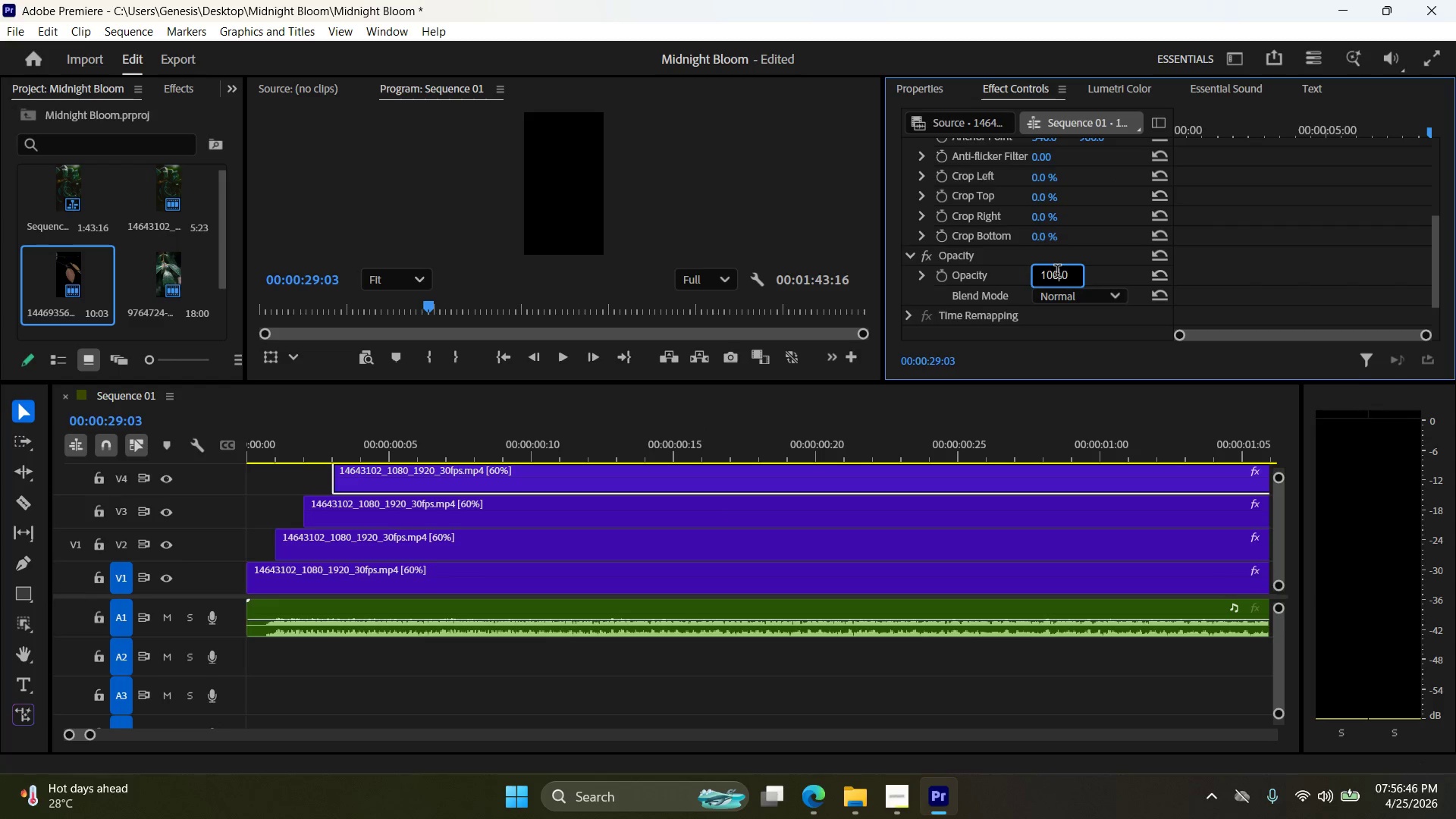 
triple_click([1057, 273])
 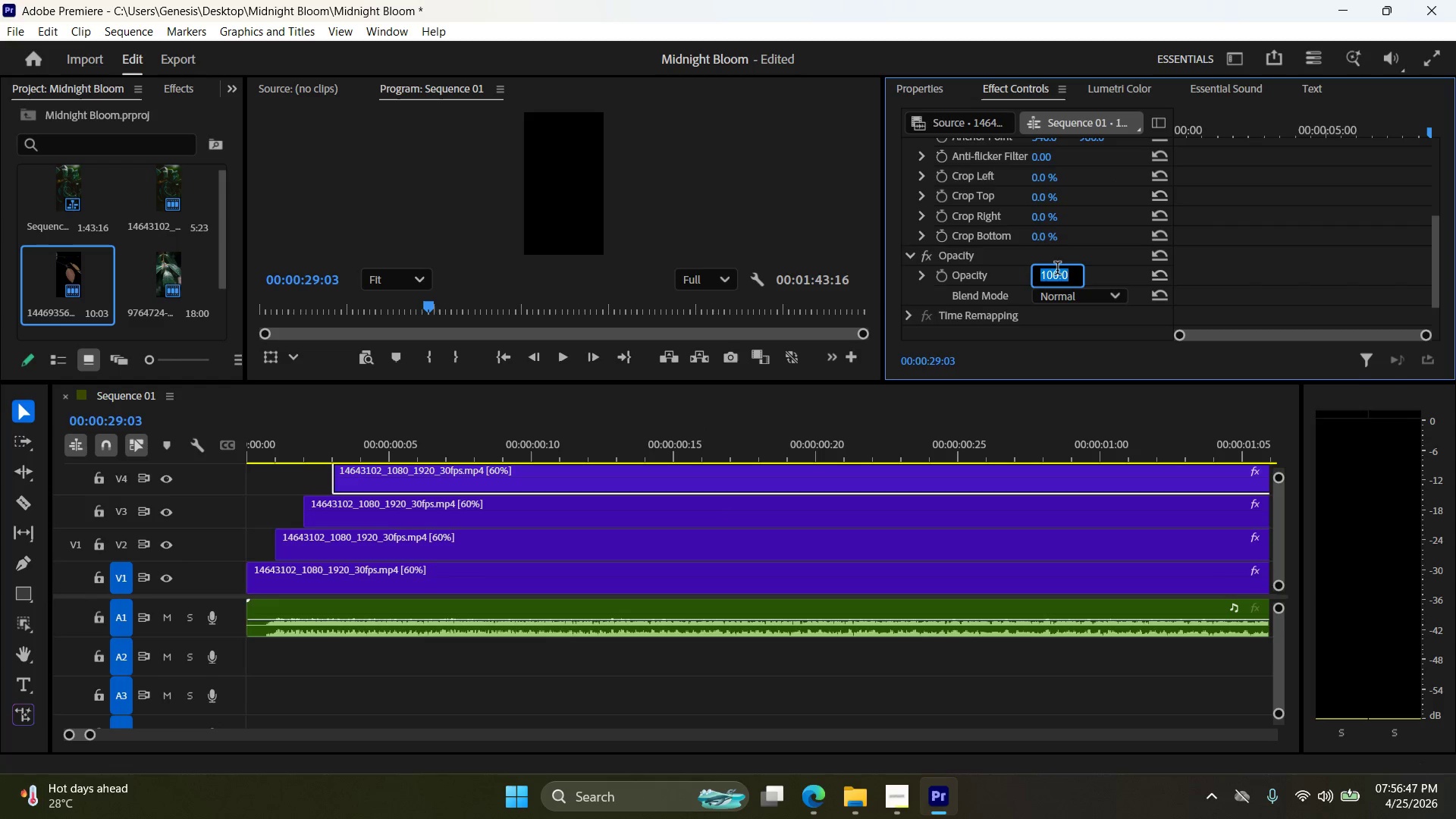 
key(Numpad4)
 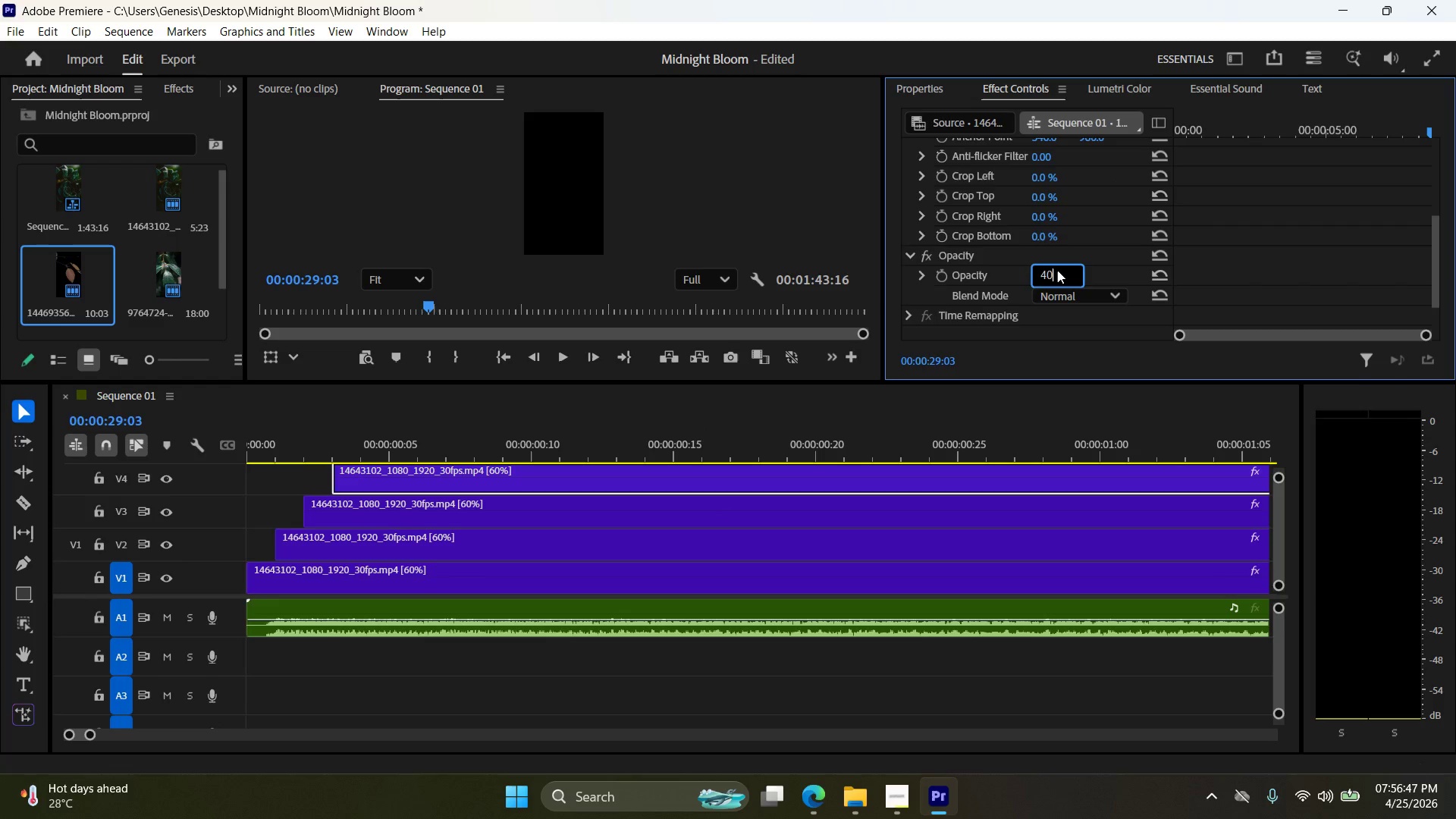 
key(Numpad0)
 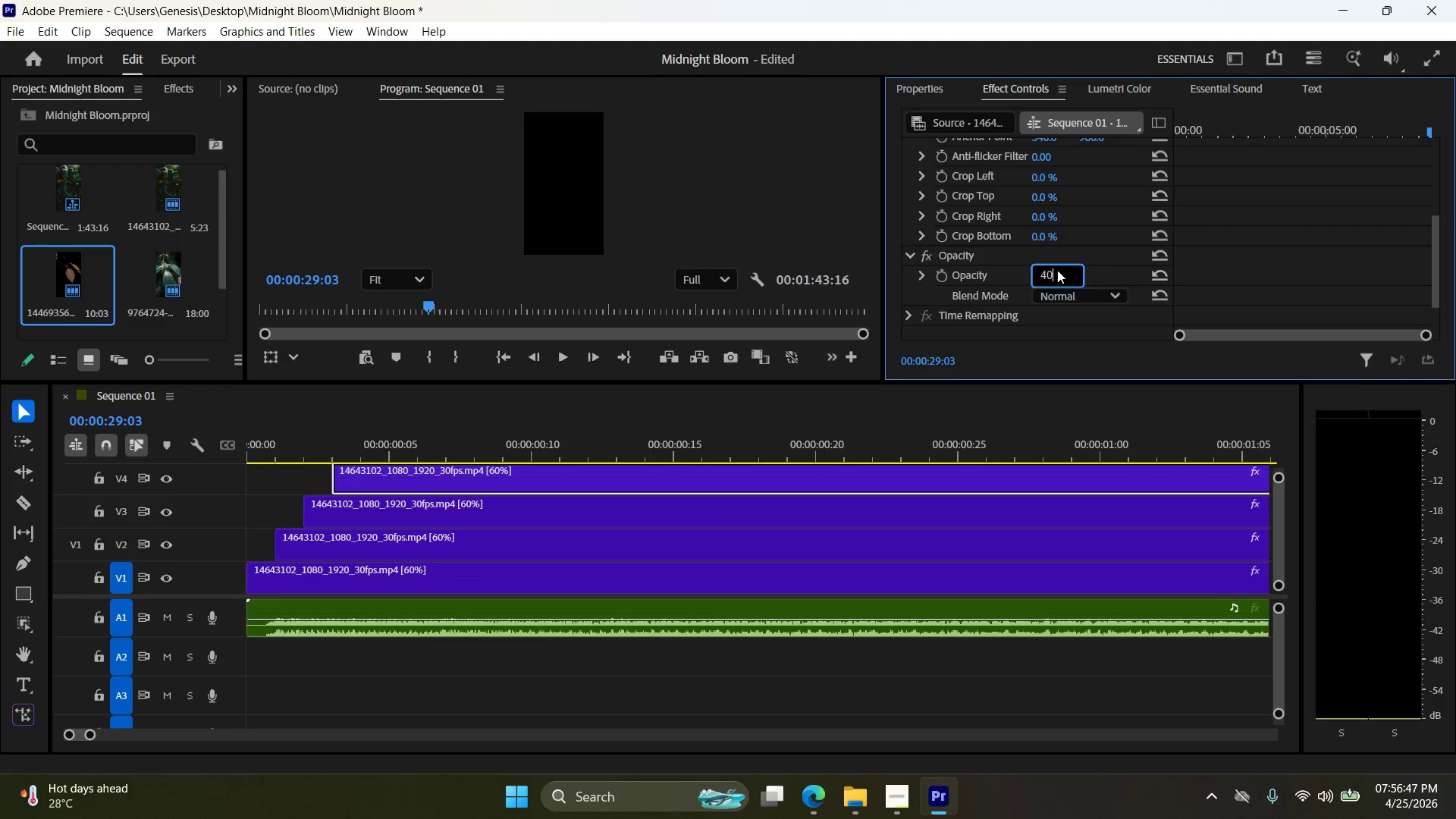 
key(NumpadEnter)
 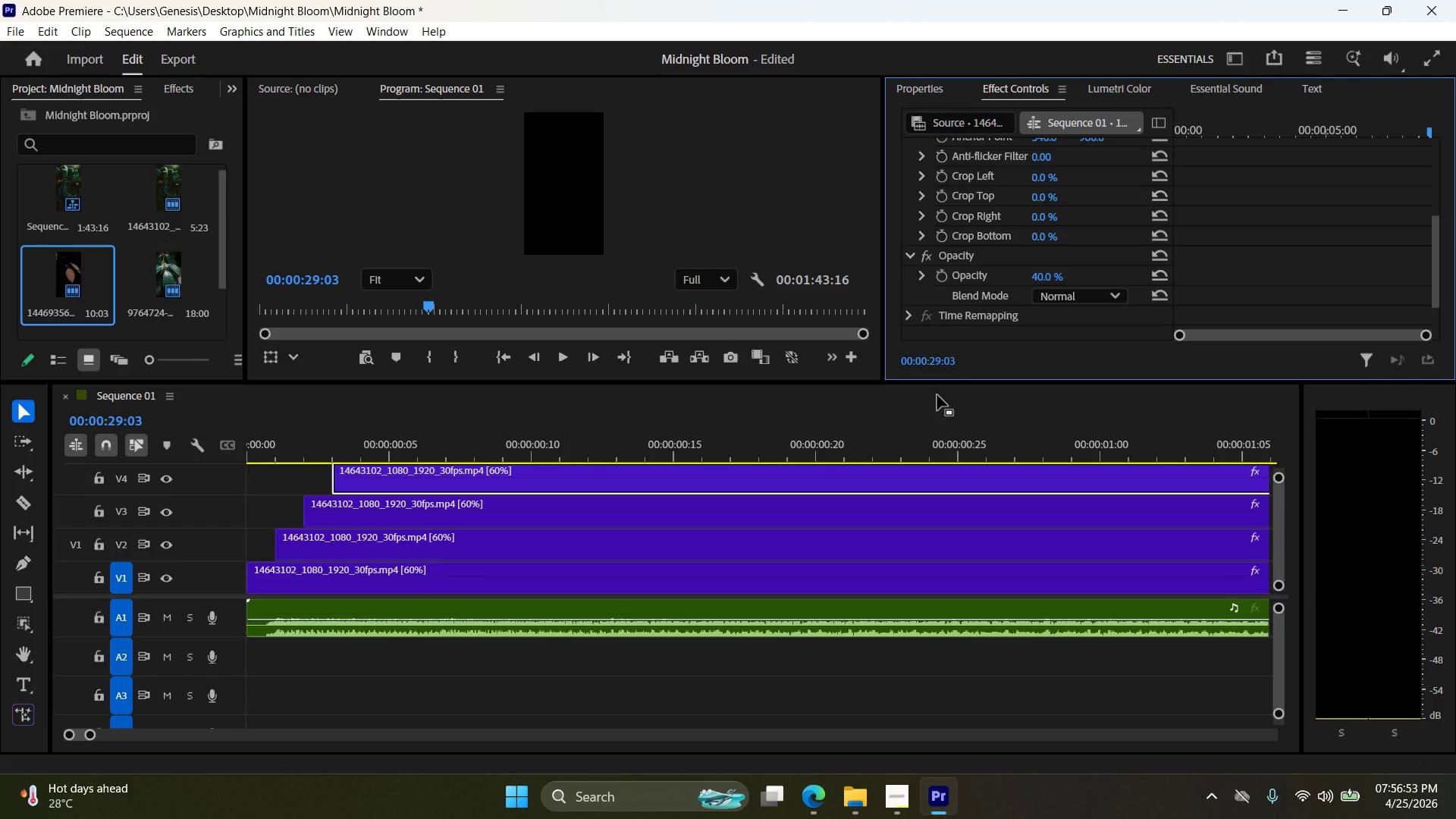 
wait(7.59)
 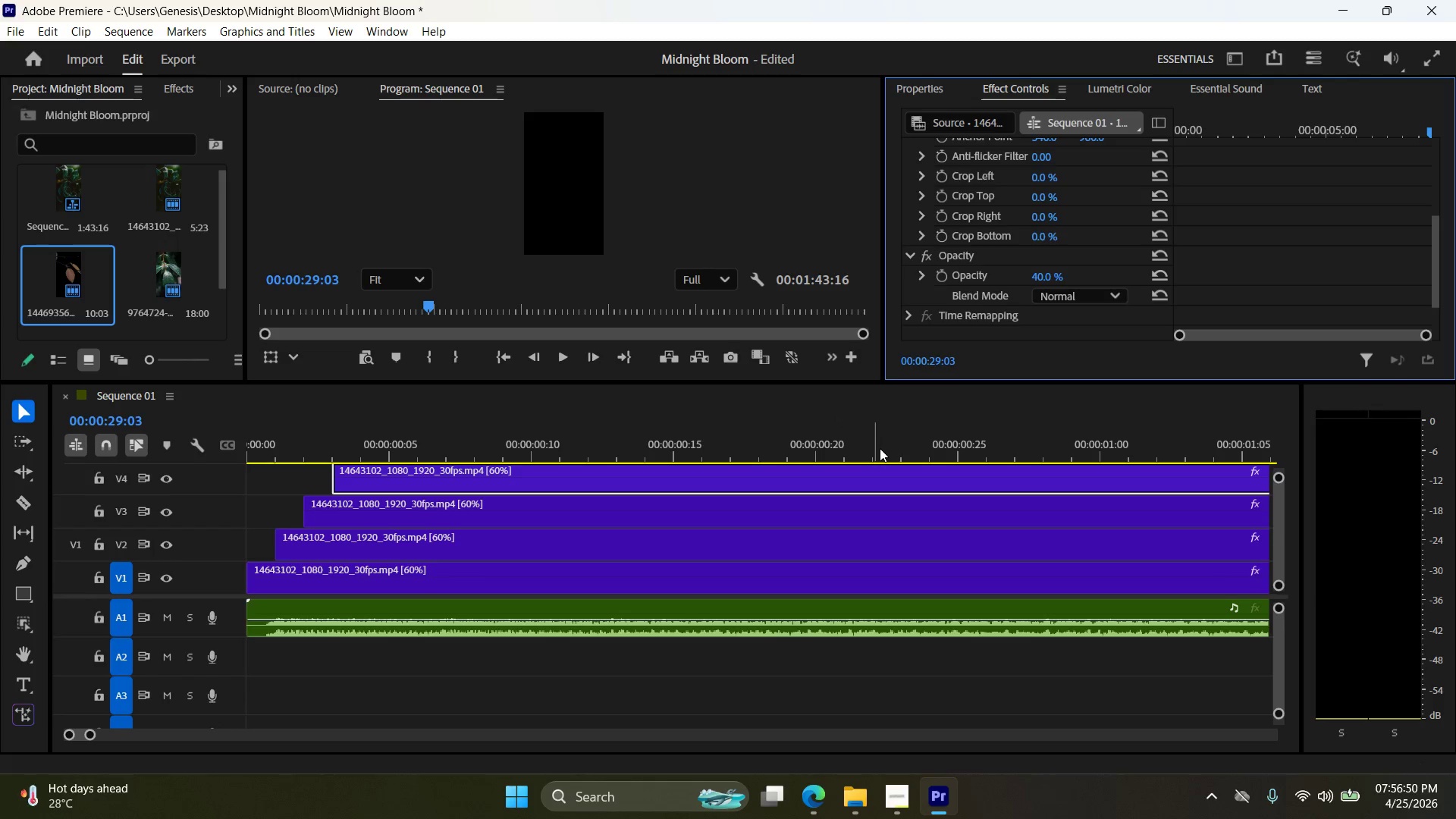 
left_click([570, 535])
 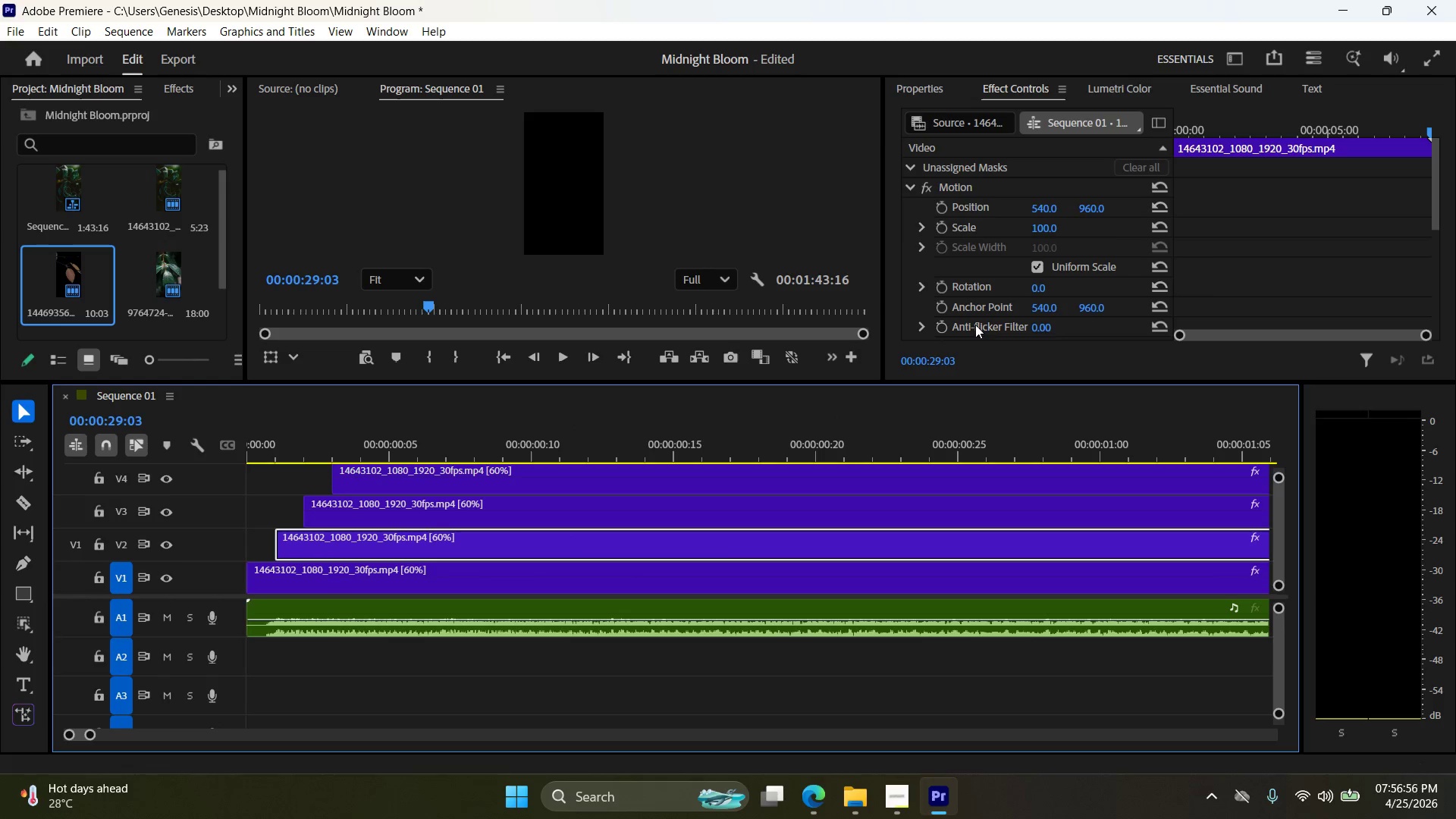 
scroll: coordinate [1029, 261], scroll_direction: down, amount: 9.0
 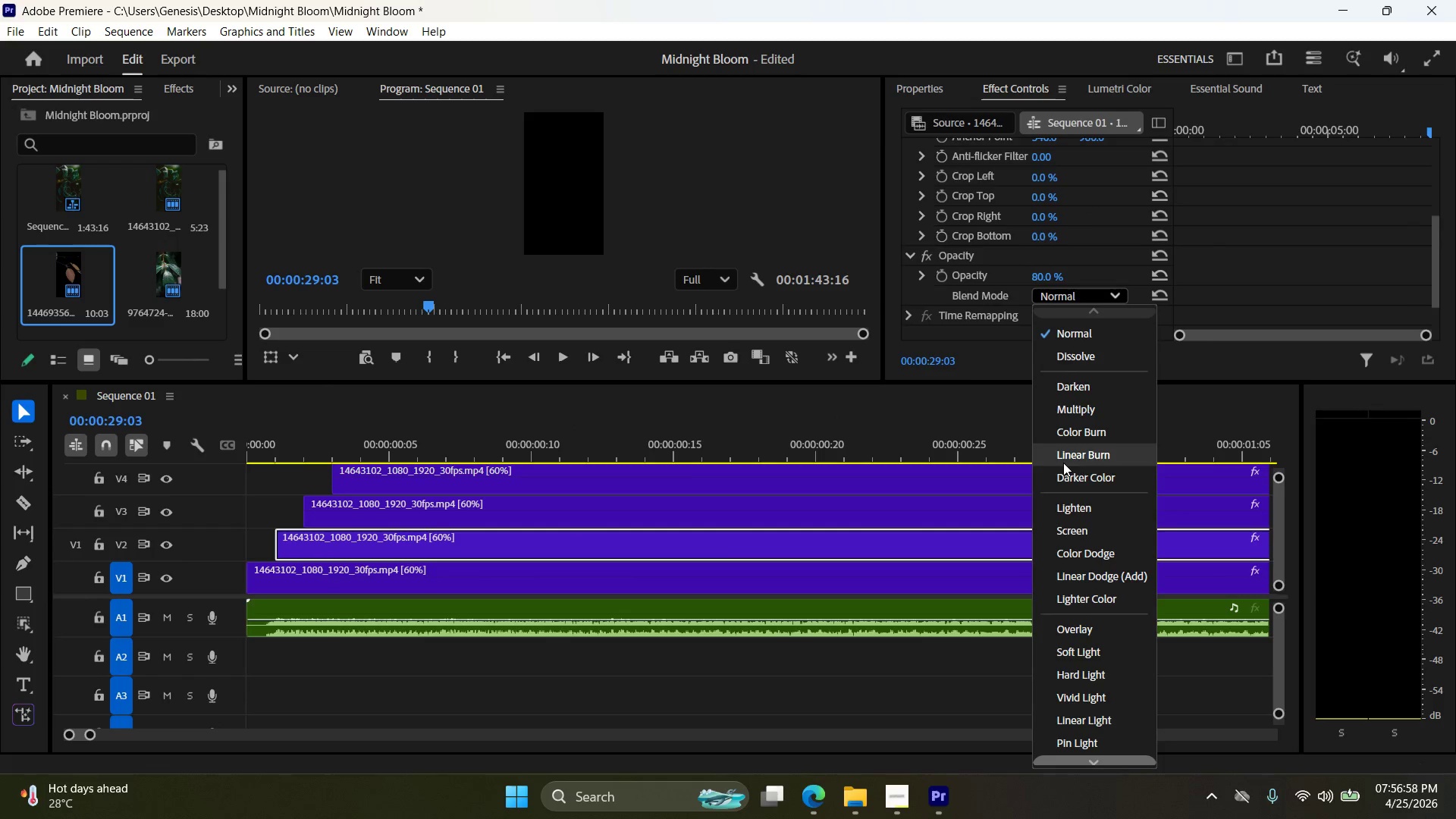 
left_click([1072, 457])
 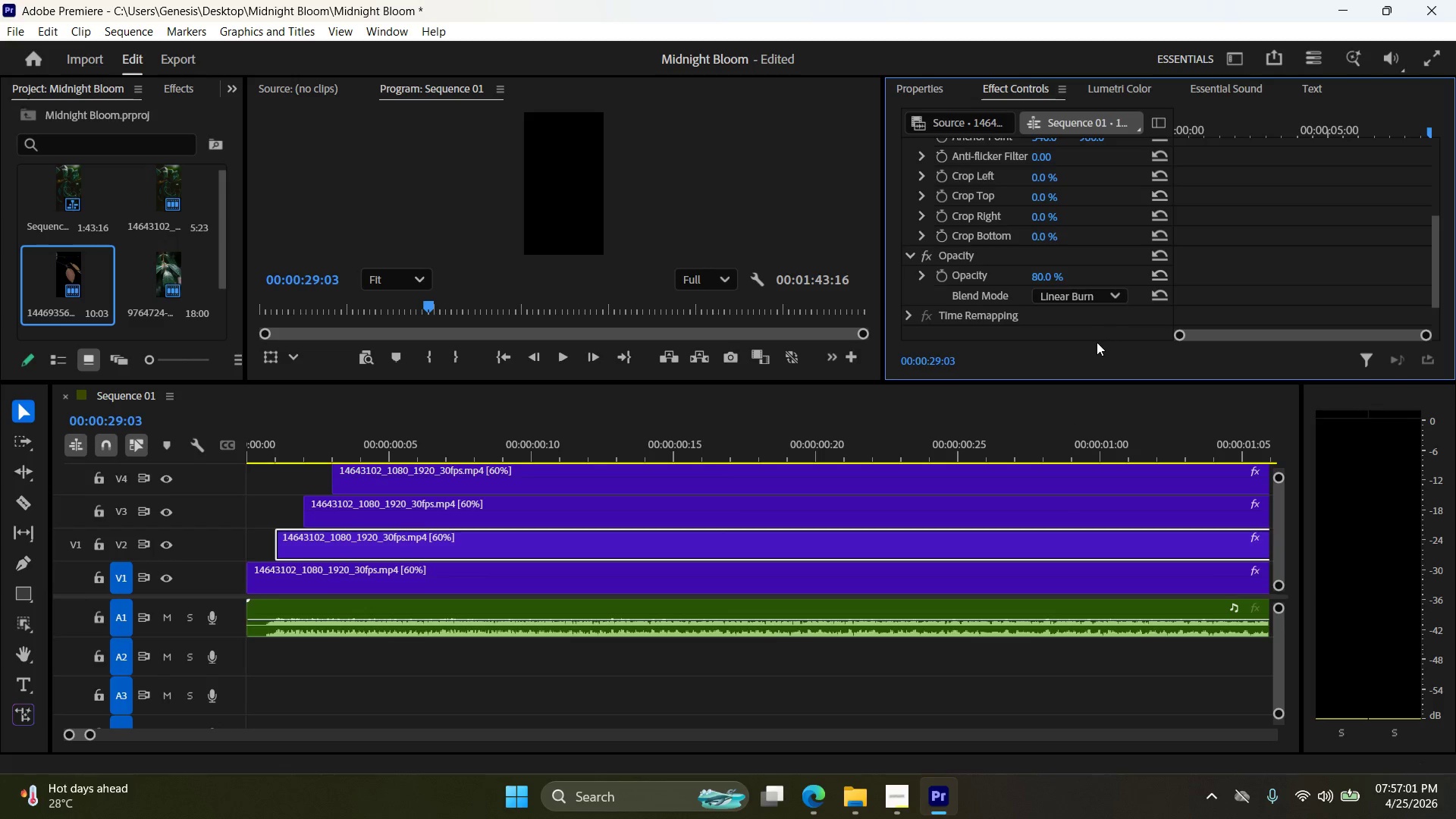 
double_click([1095, 300])
 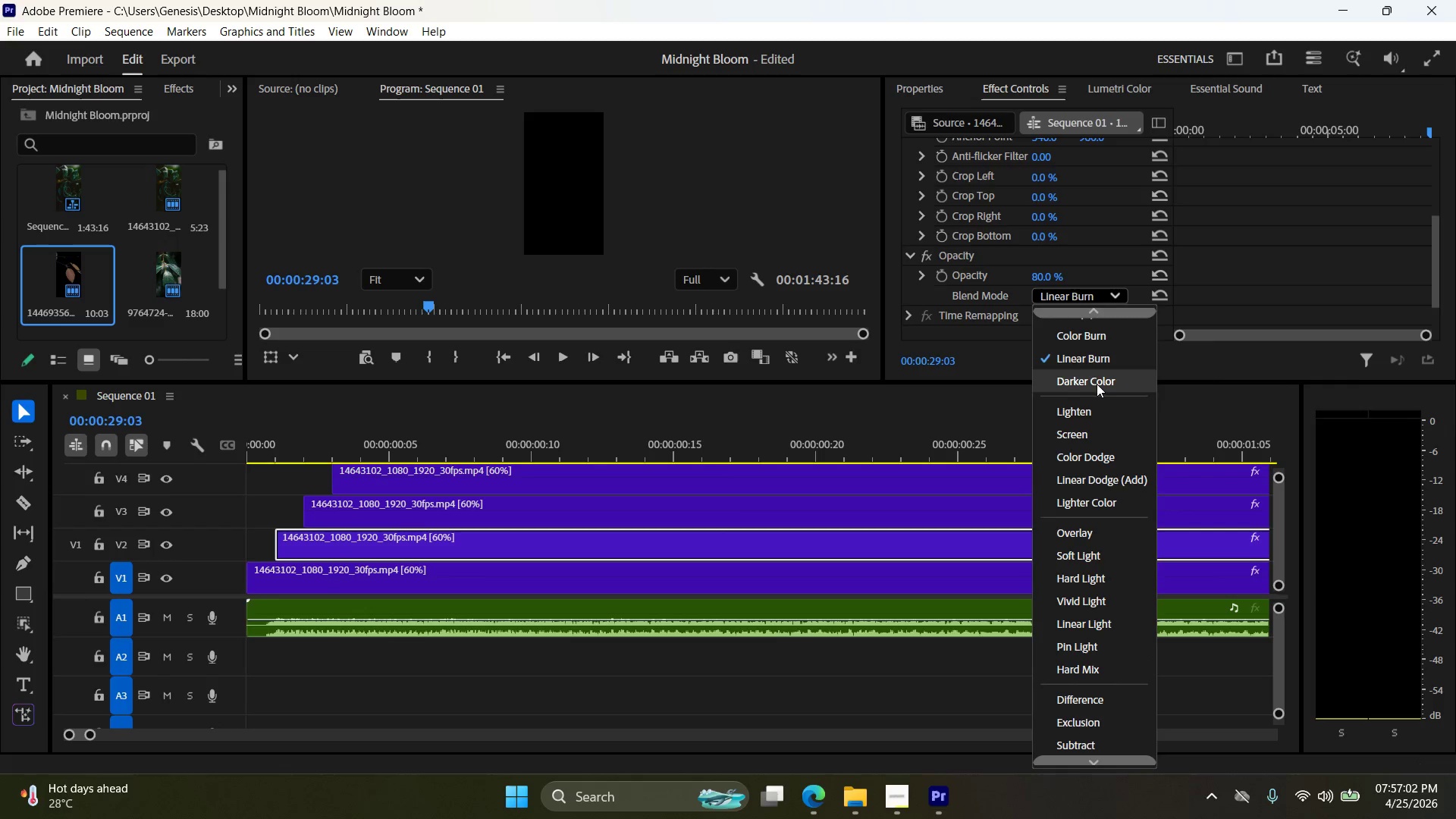 
left_click([1097, 408])
 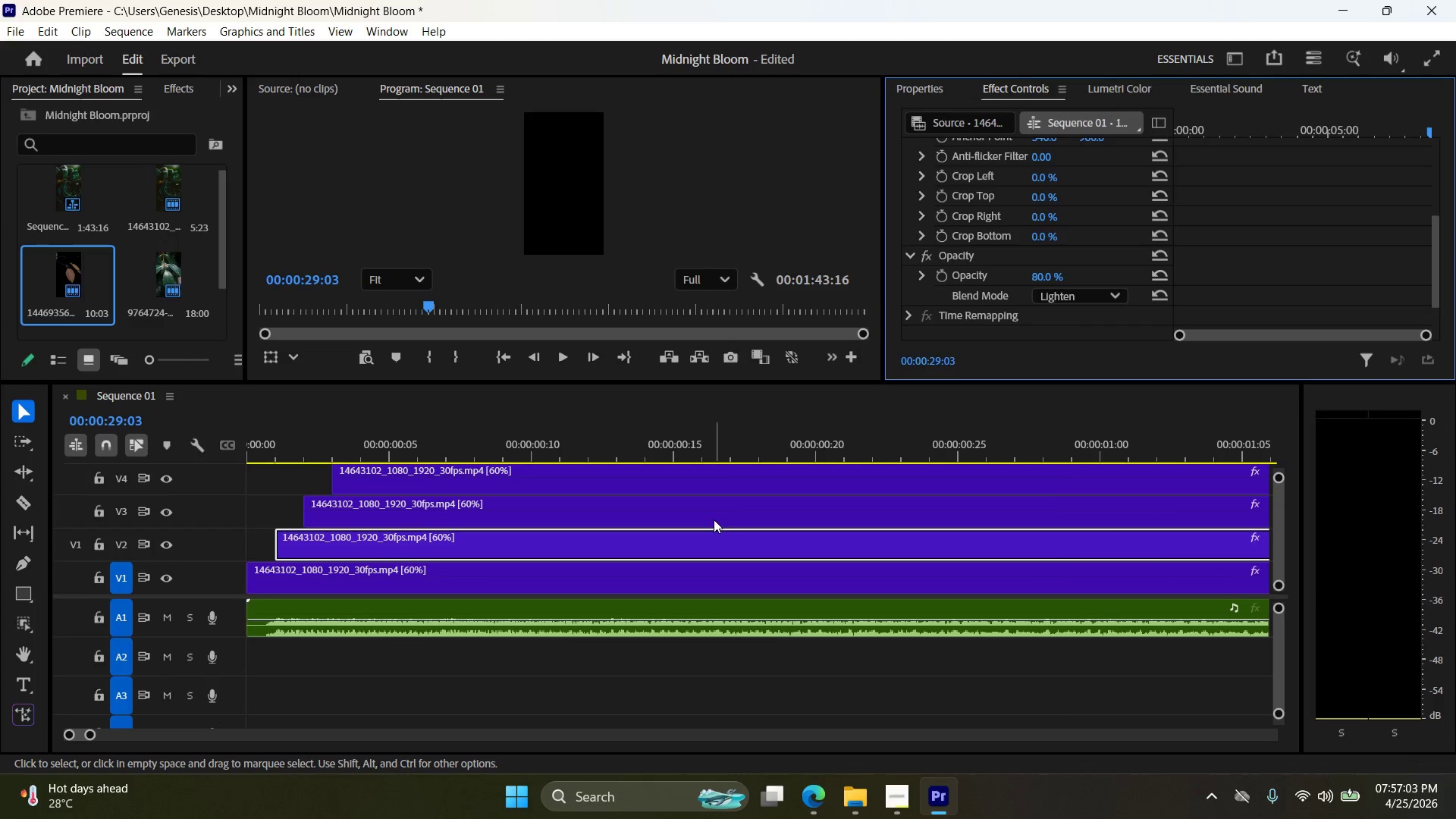 
left_click([686, 510])
 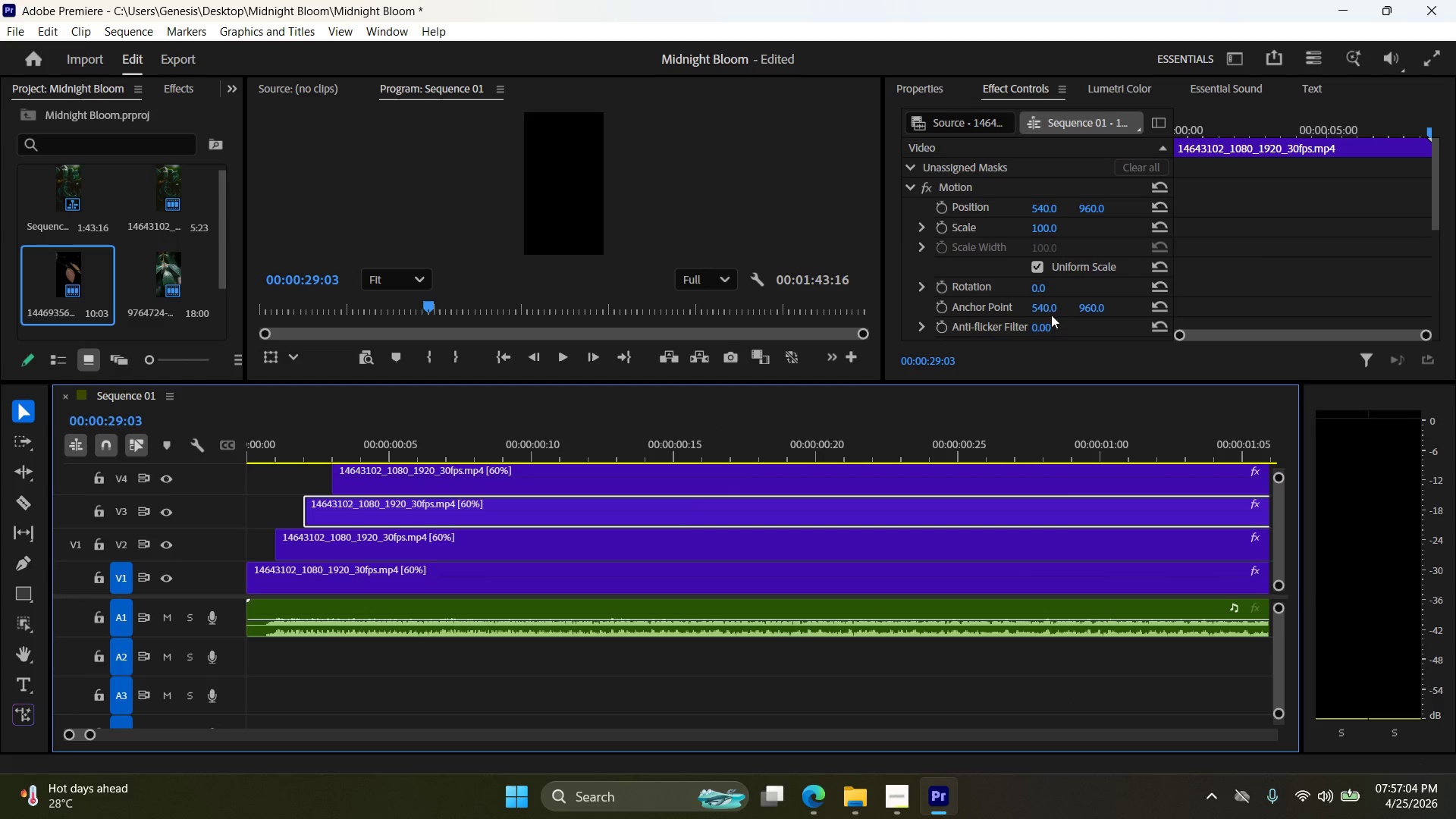 
scroll: coordinate [1052, 293], scroll_direction: down, amount: 12.0
 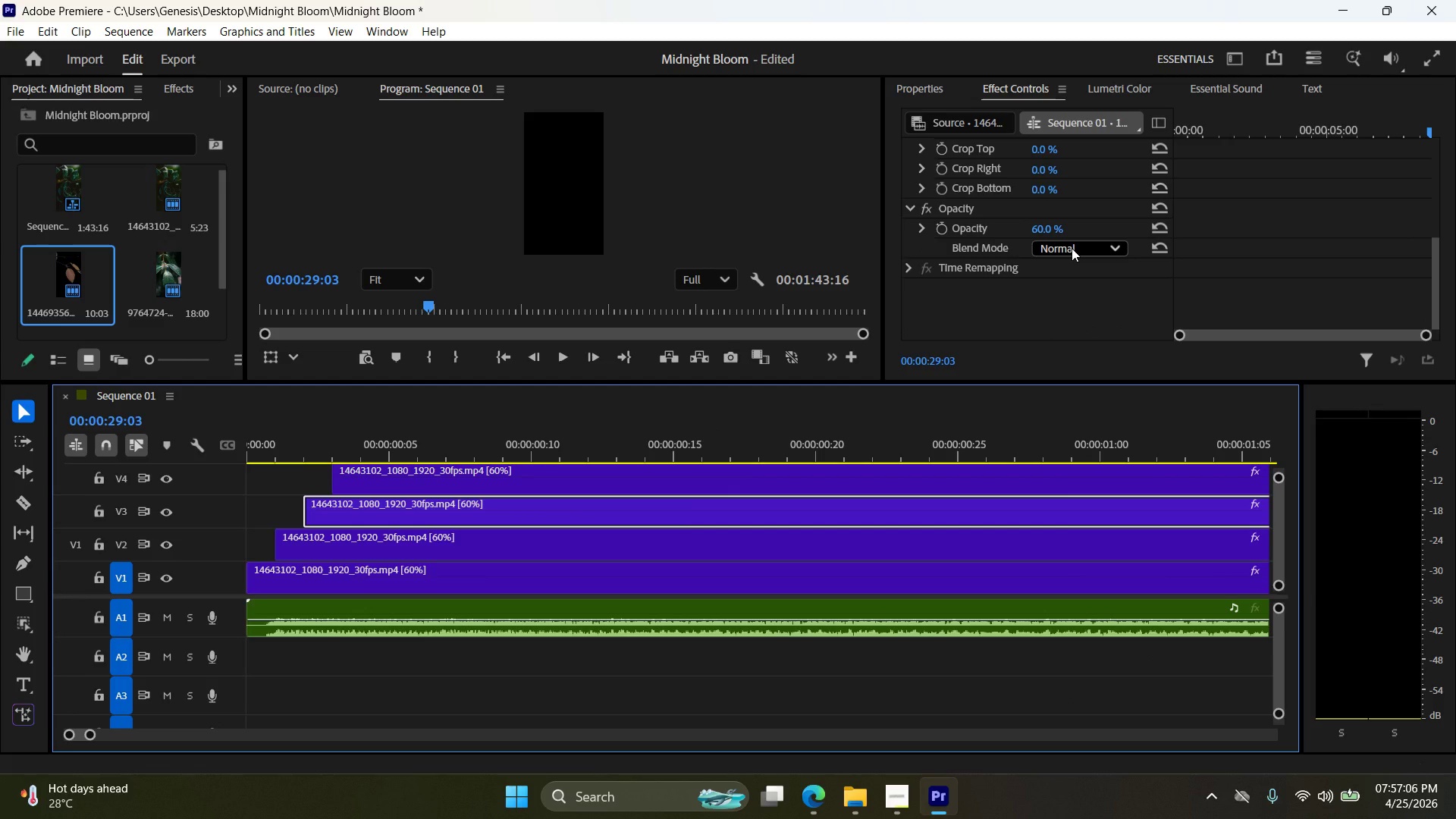 
left_click([1072, 248])
 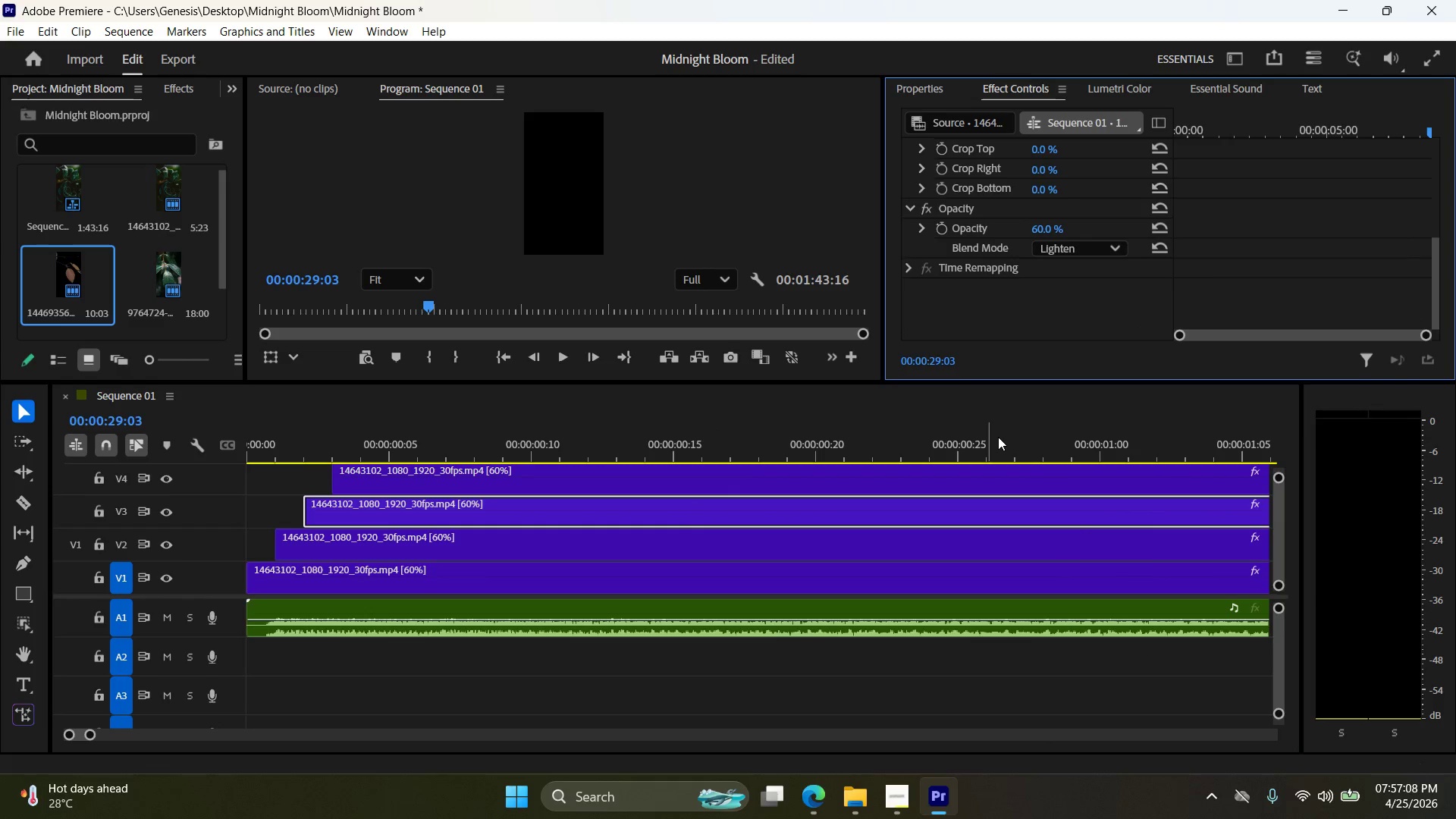 
left_click([875, 491])
 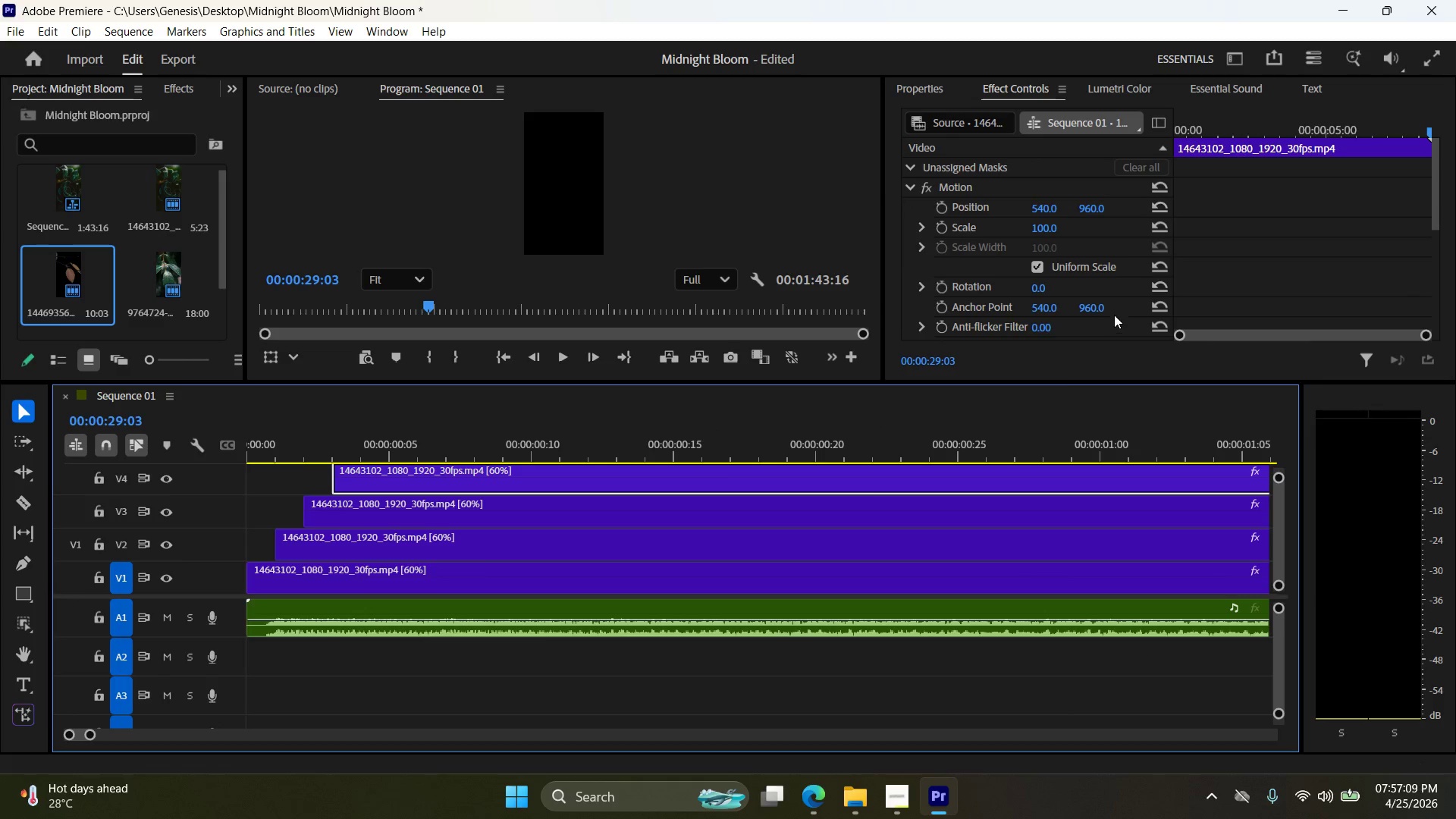 
scroll: coordinate [1101, 273], scroll_direction: down, amount: 10.0
 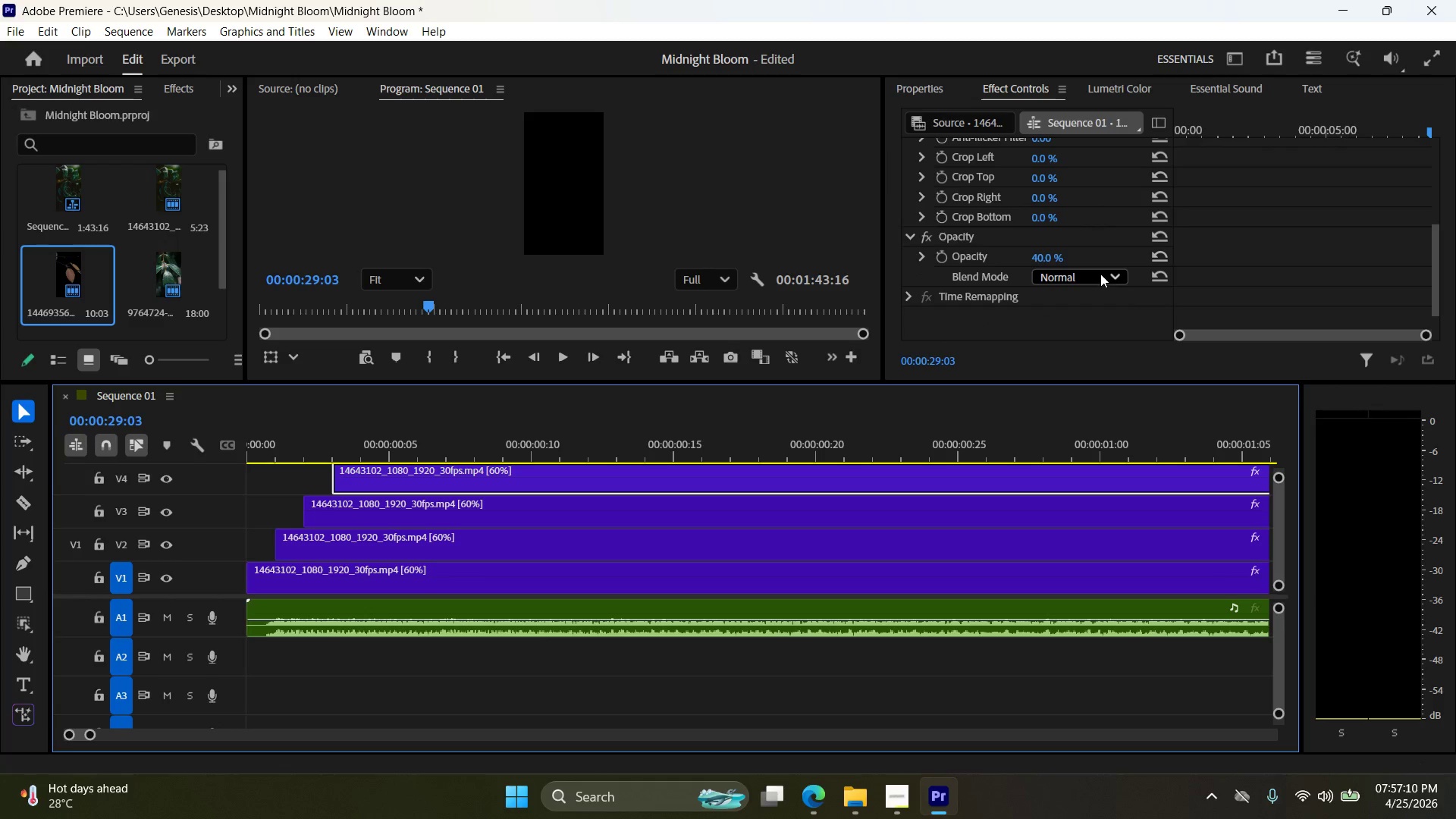 
left_click([1100, 274])
 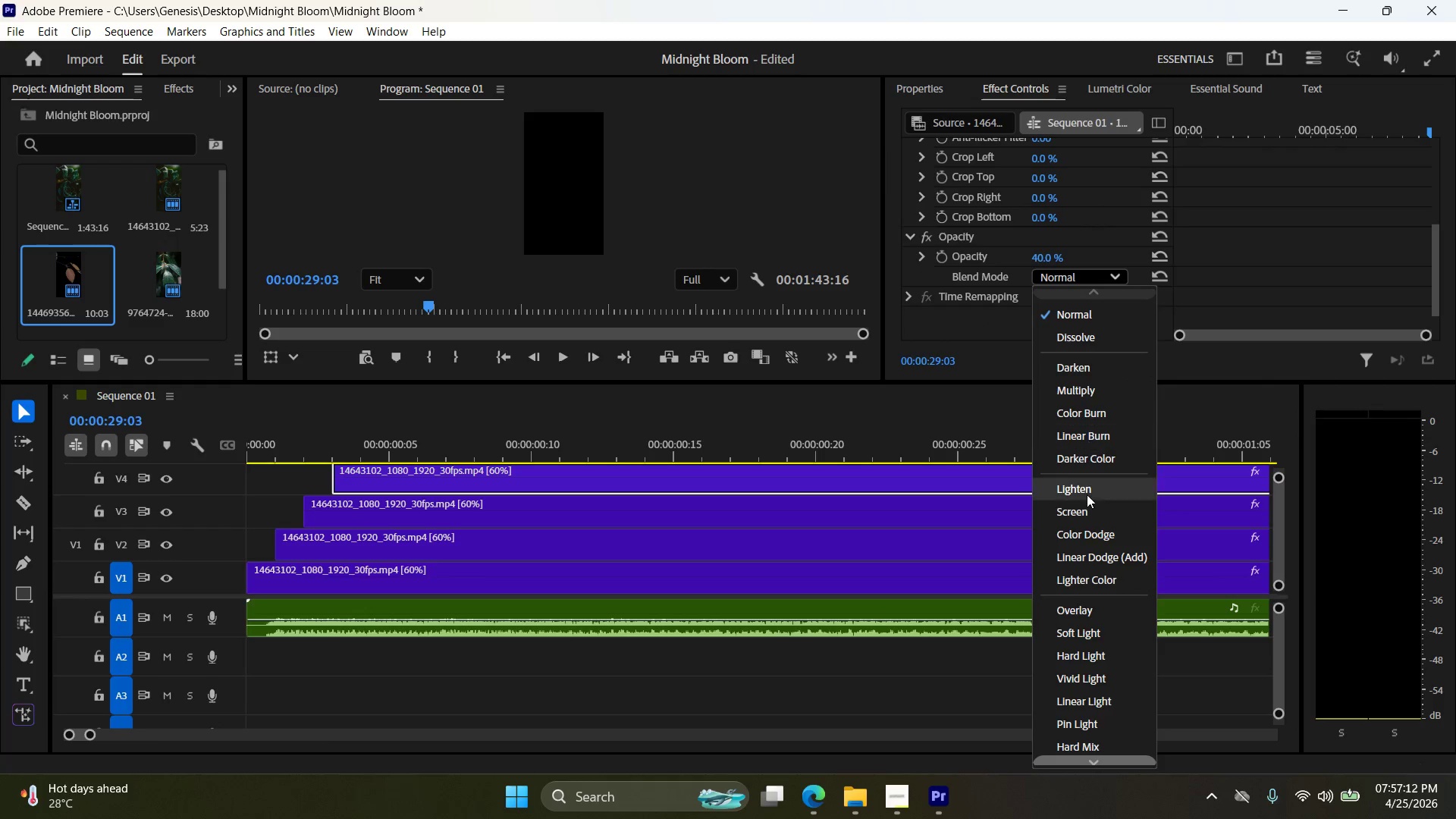 
left_click([1090, 483])
 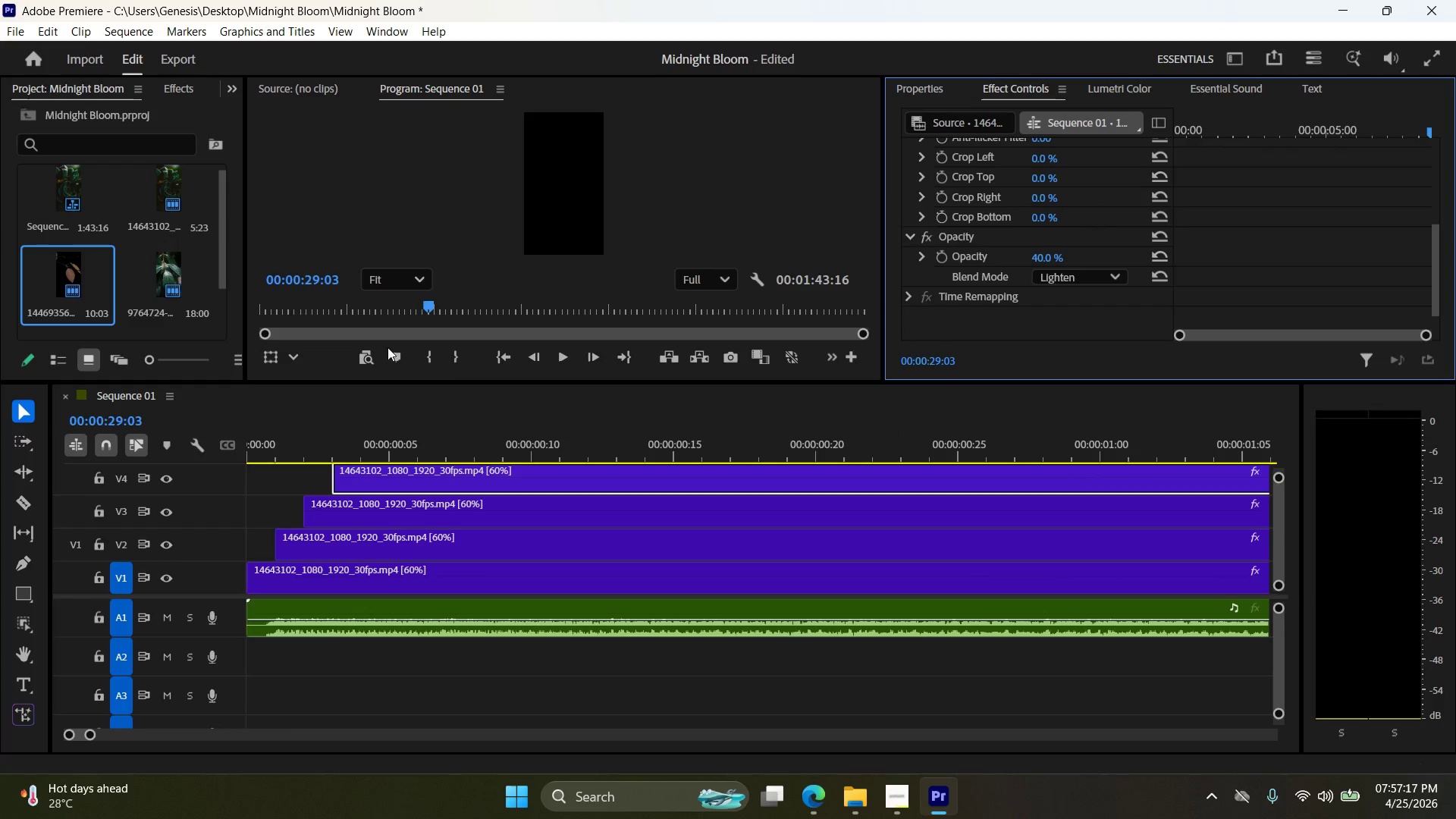 
wait(5.06)
 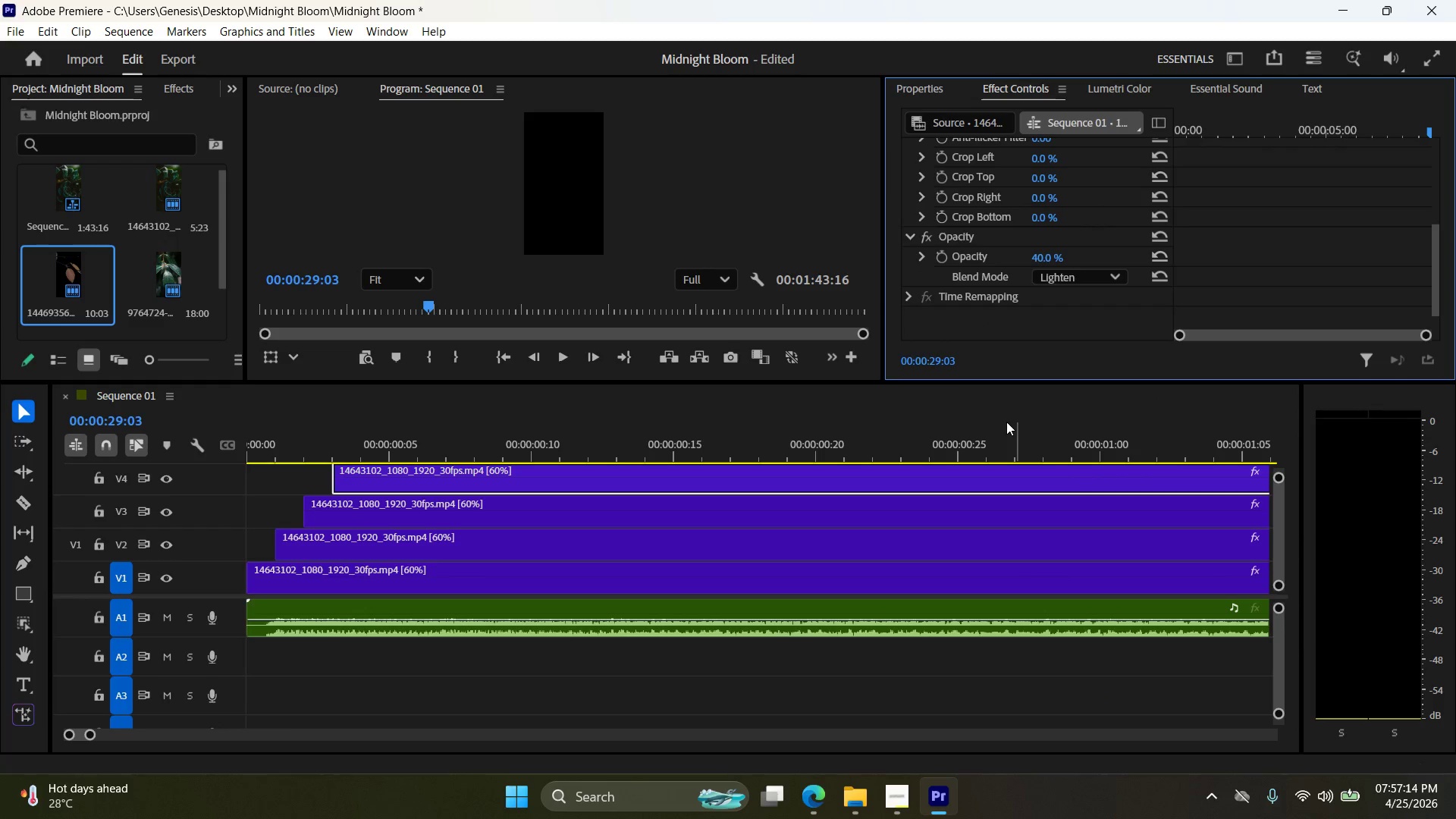 
double_click([566, 362])
 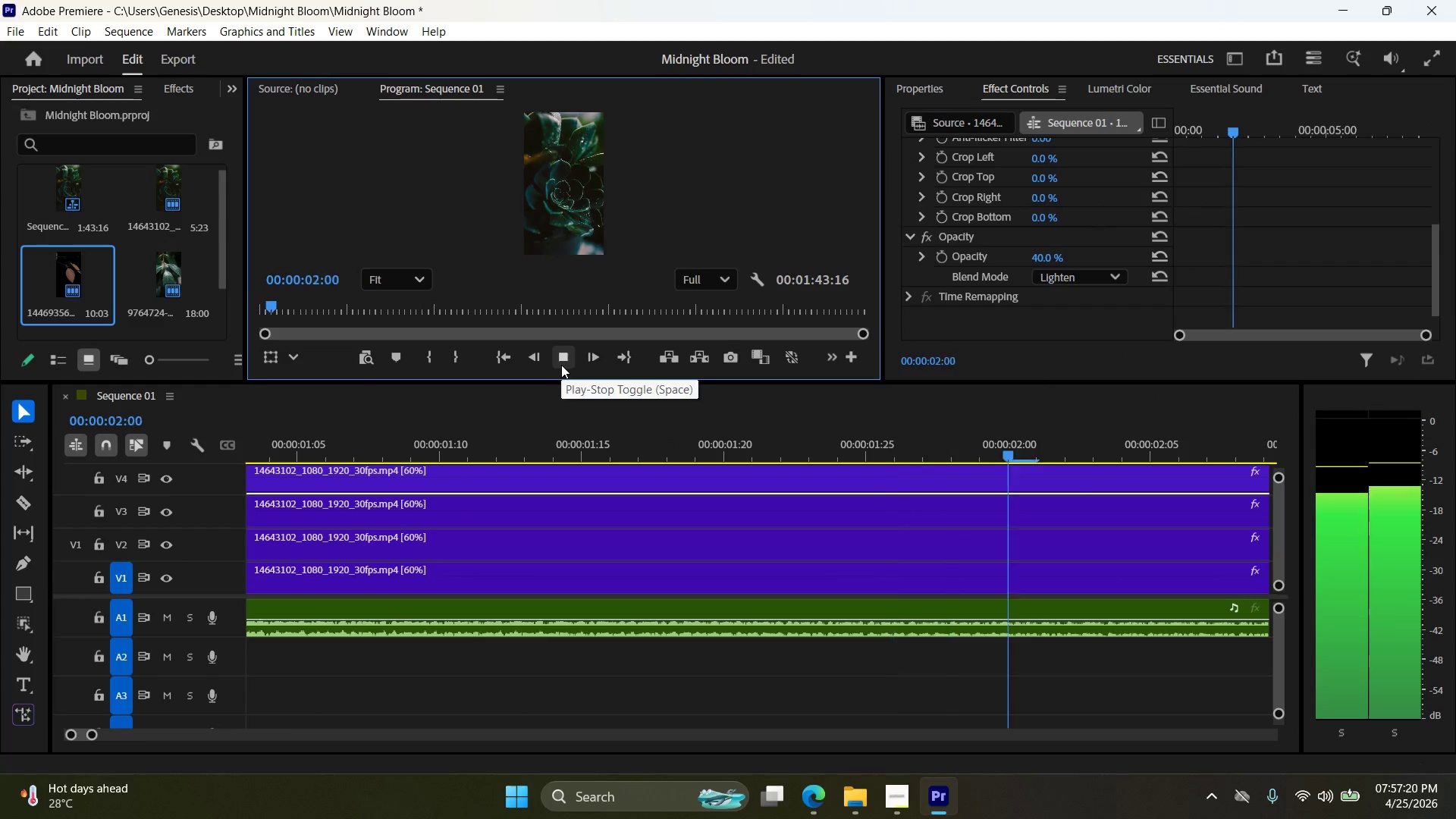 
left_click([566, 365])
 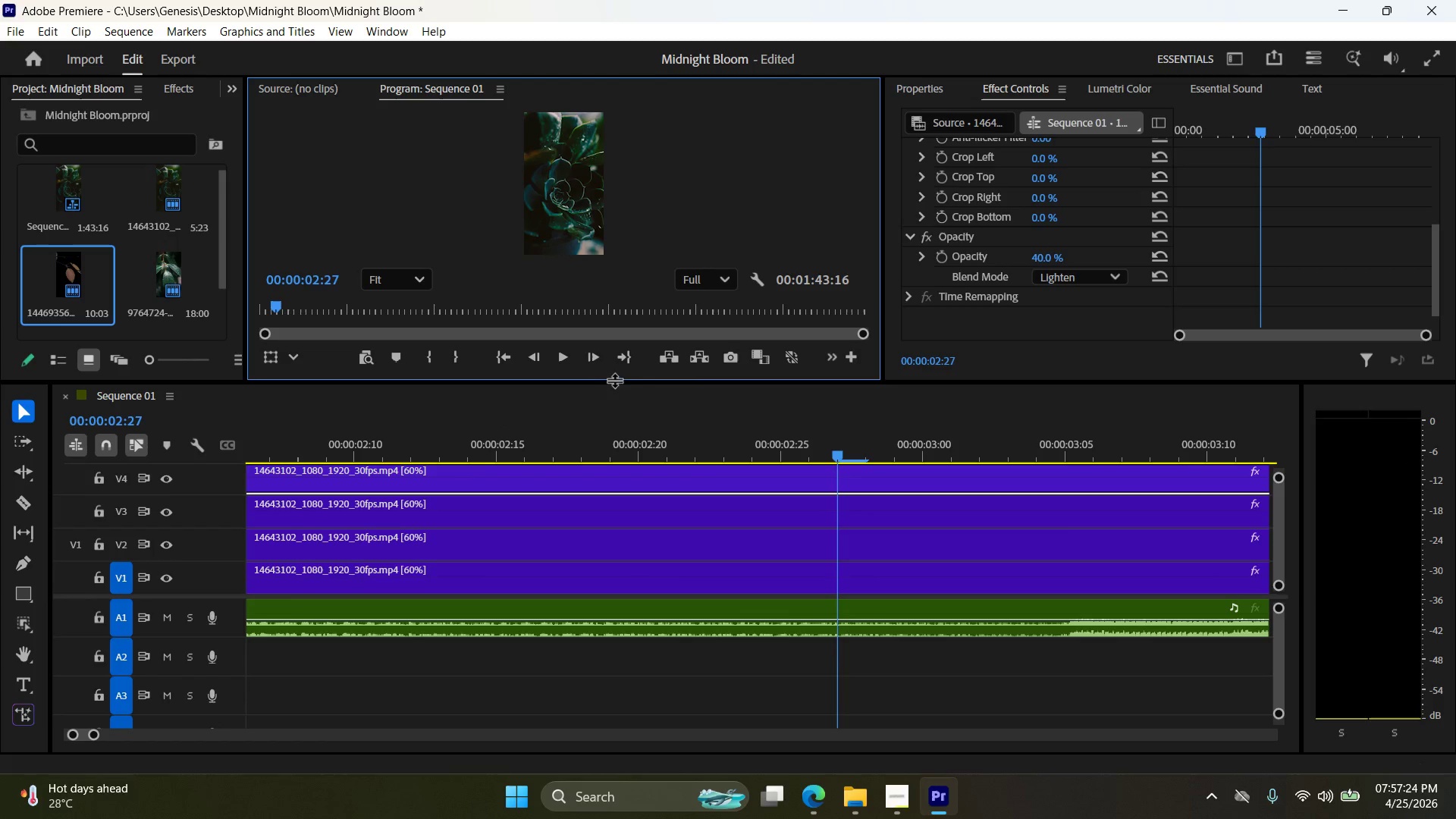 
left_click_drag(start_coordinate=[617, 382], to_coordinate=[614, 532])
 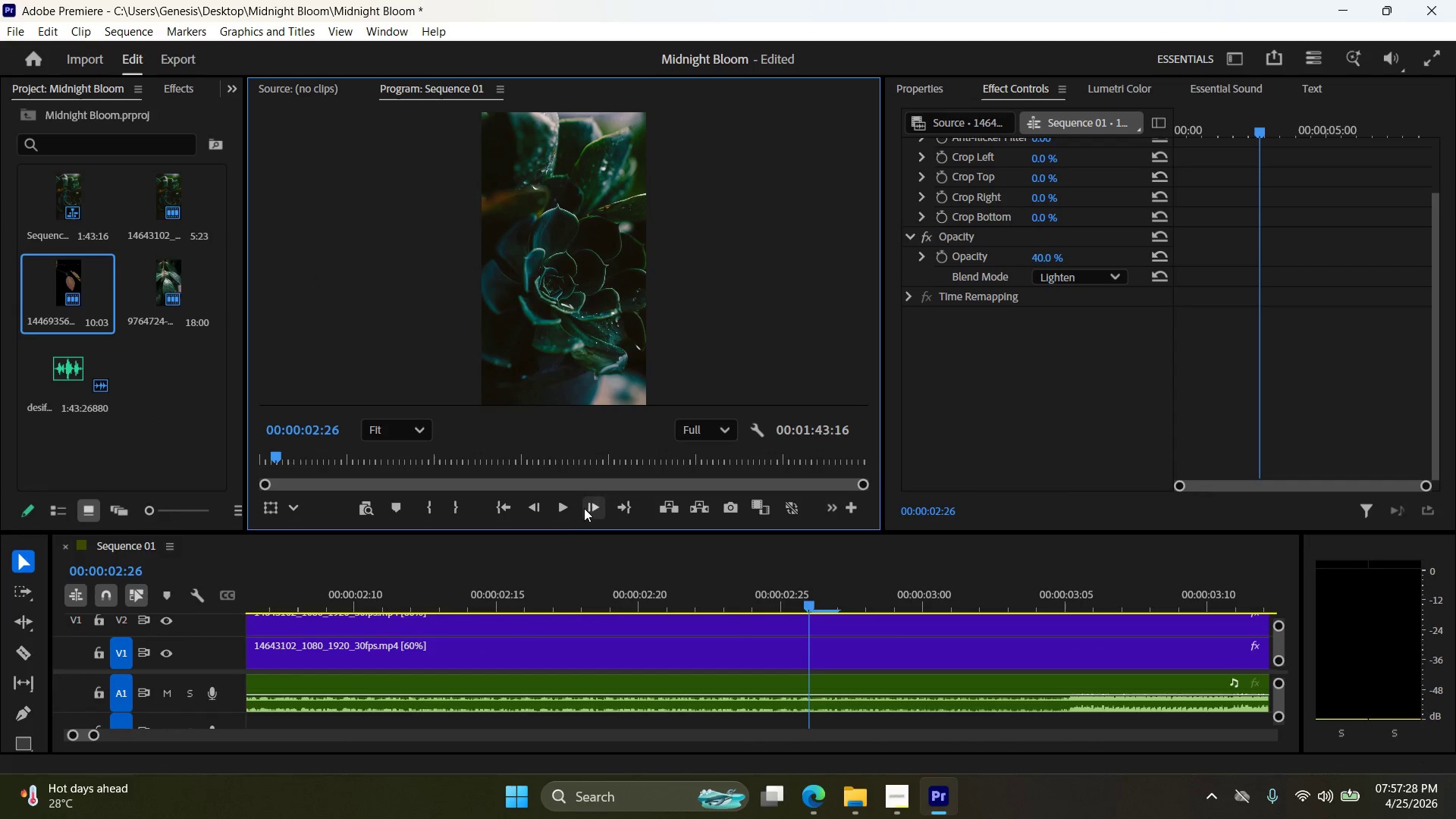 
left_click([510, 505])
 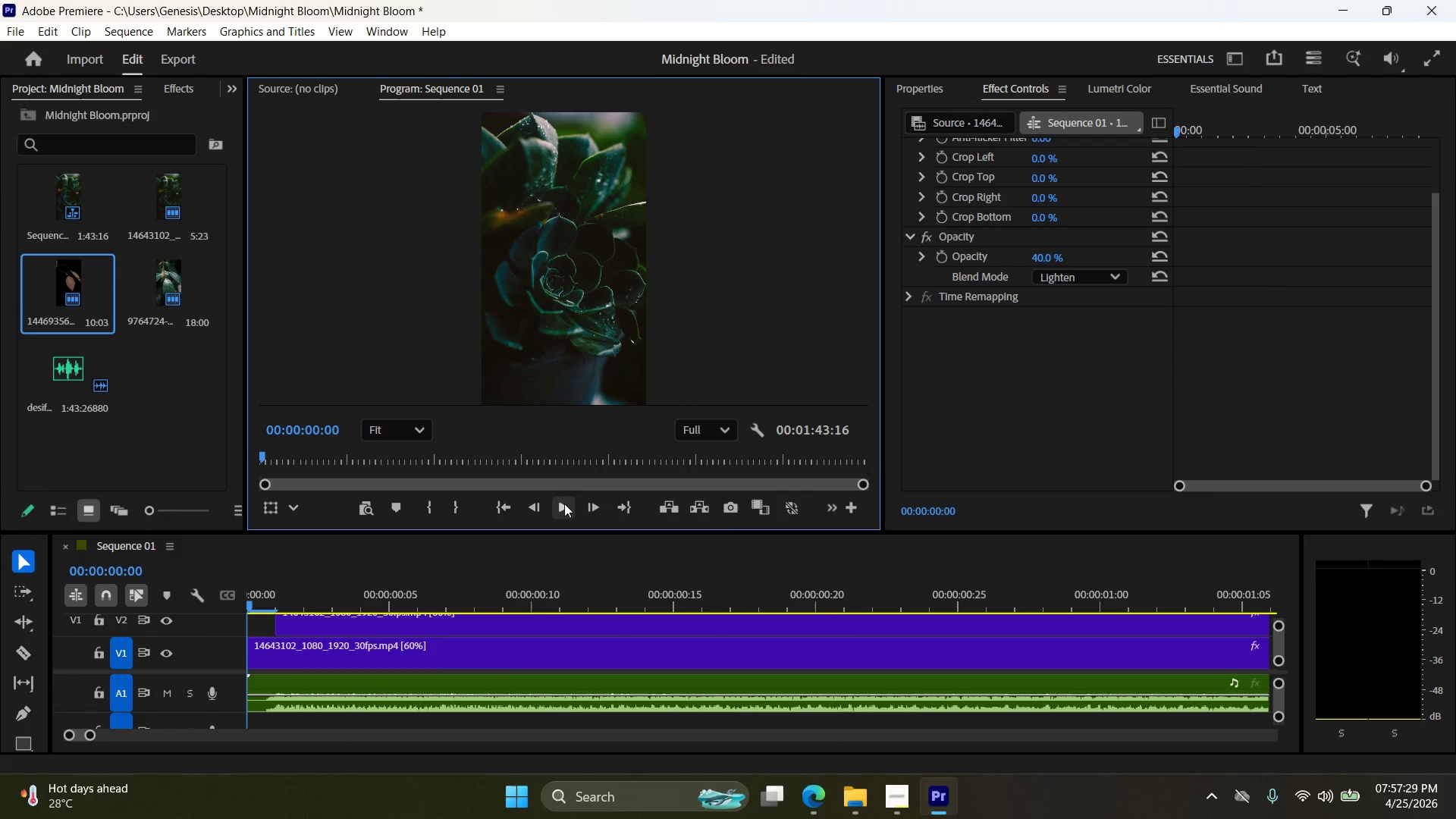 
left_click([564, 504])
 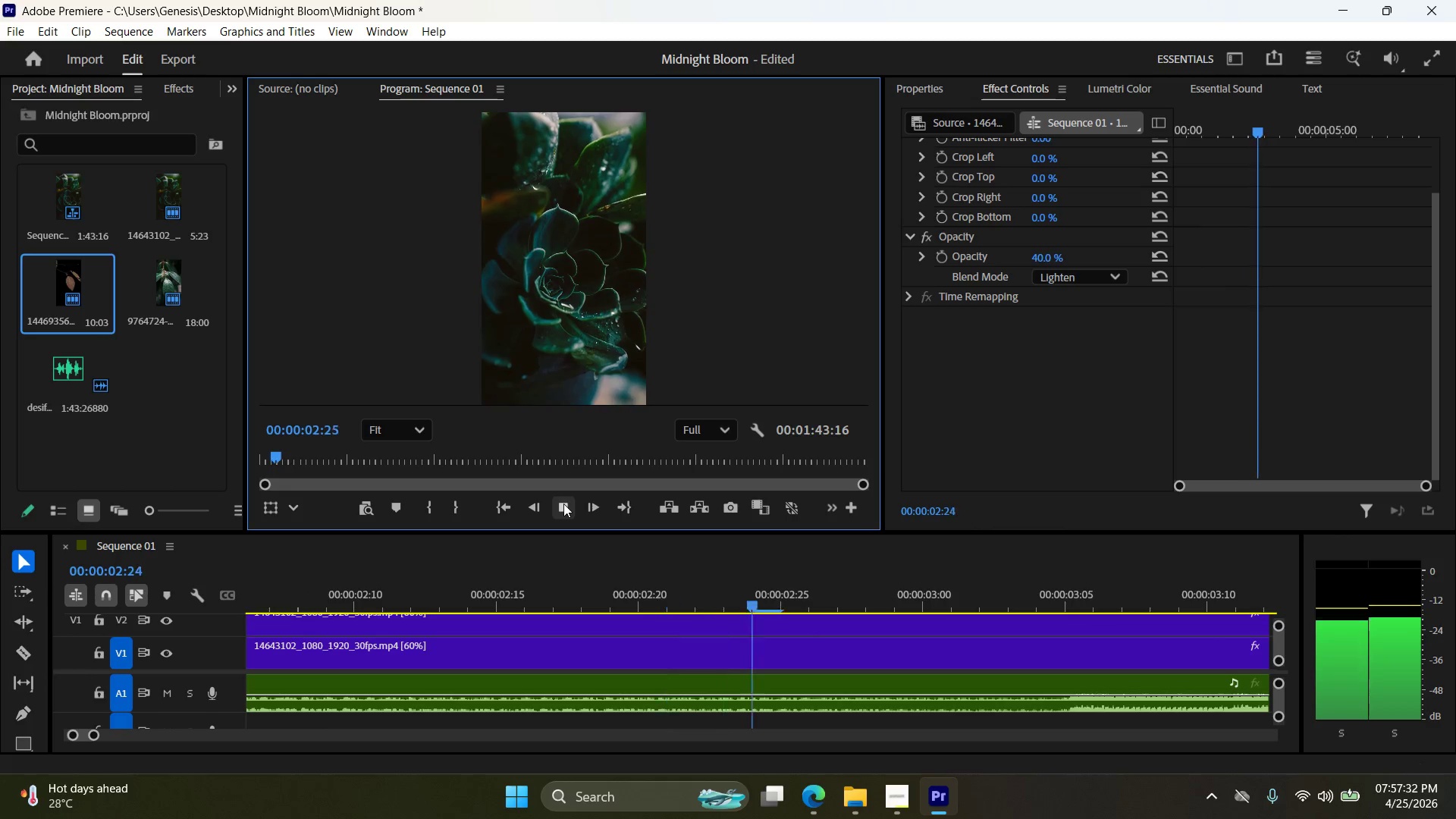 
left_click([563, 504])
 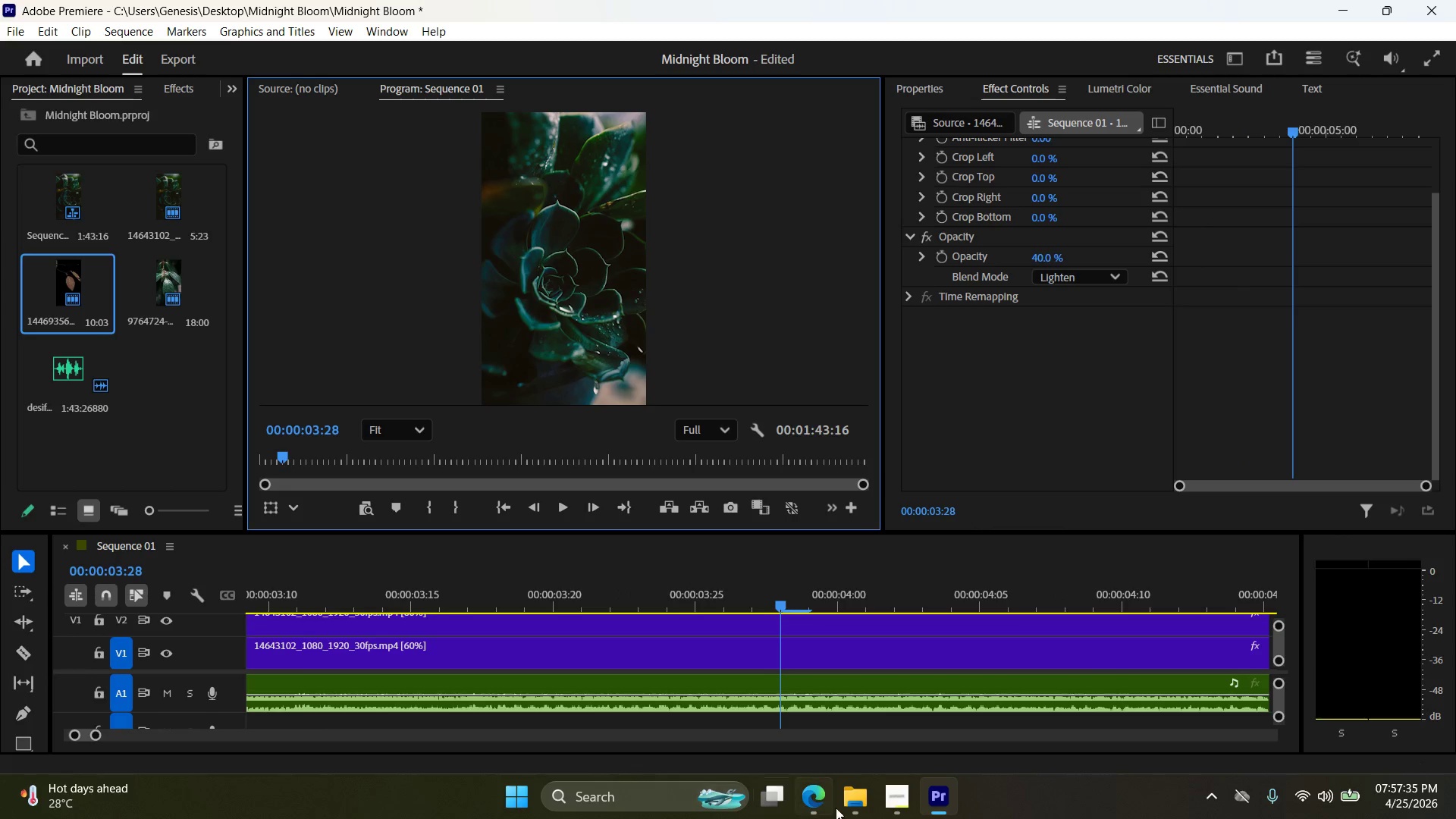 
left_click([890, 797])